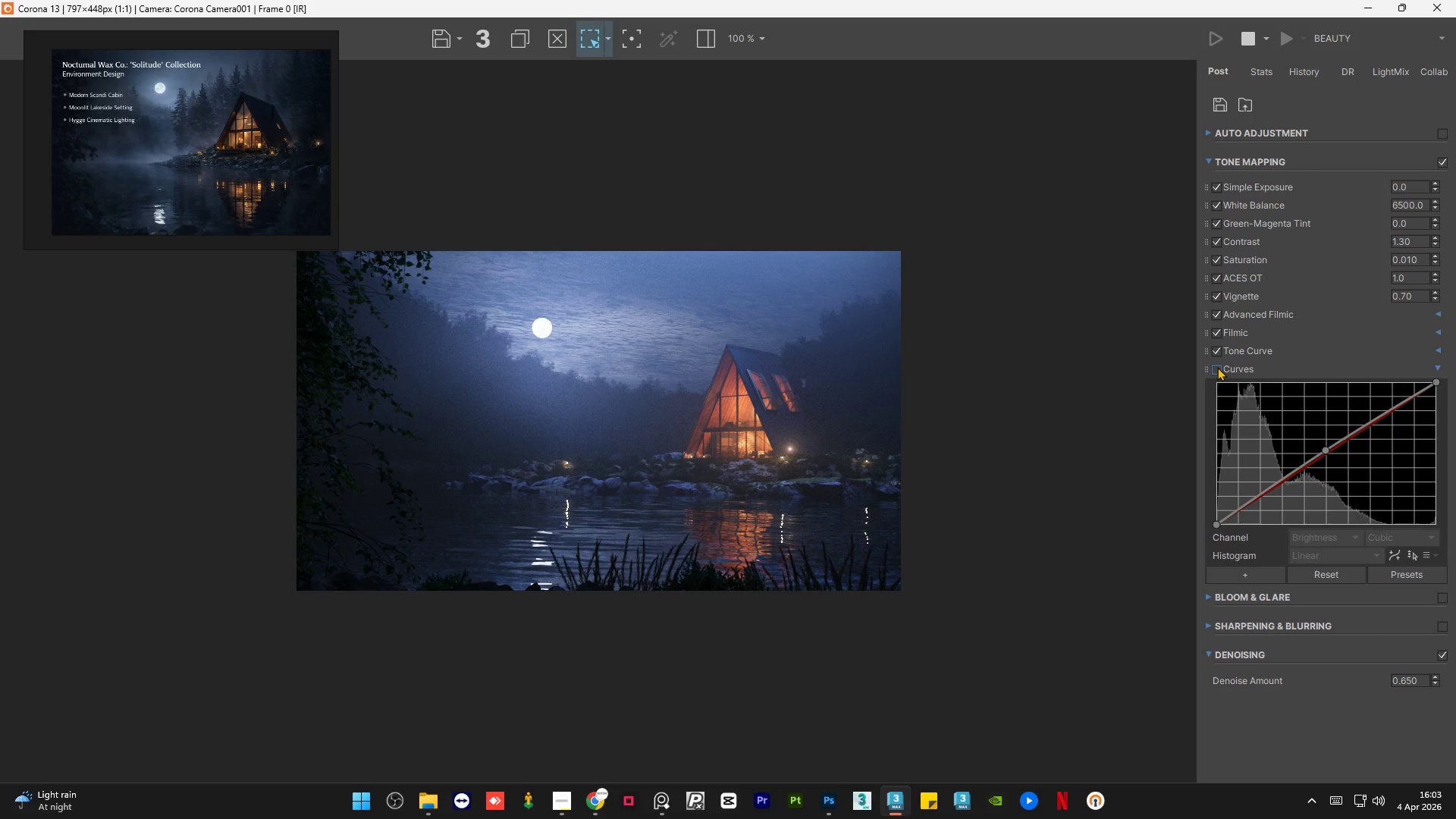 
left_click([1217, 367])
 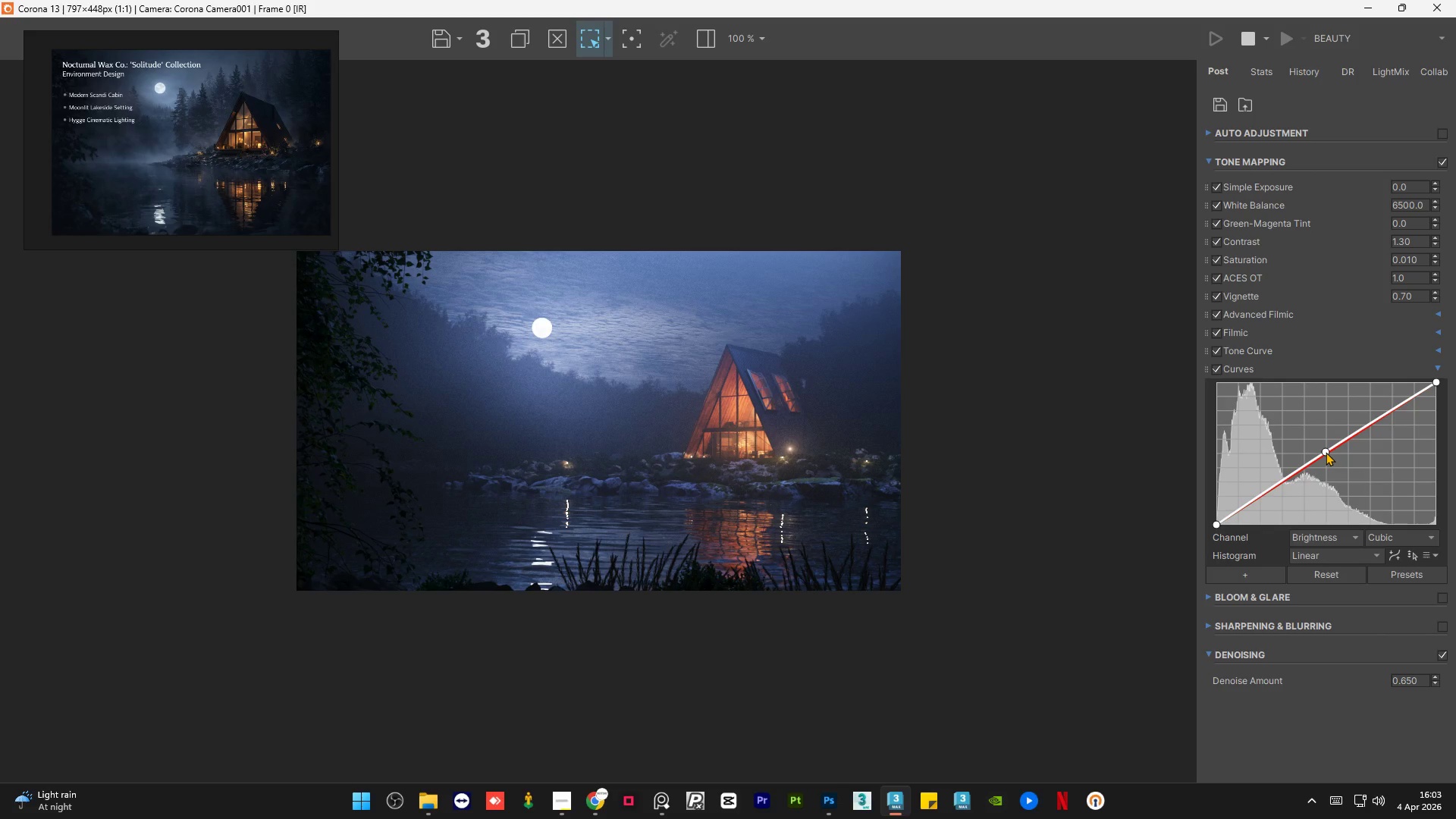 
wait(6.16)
 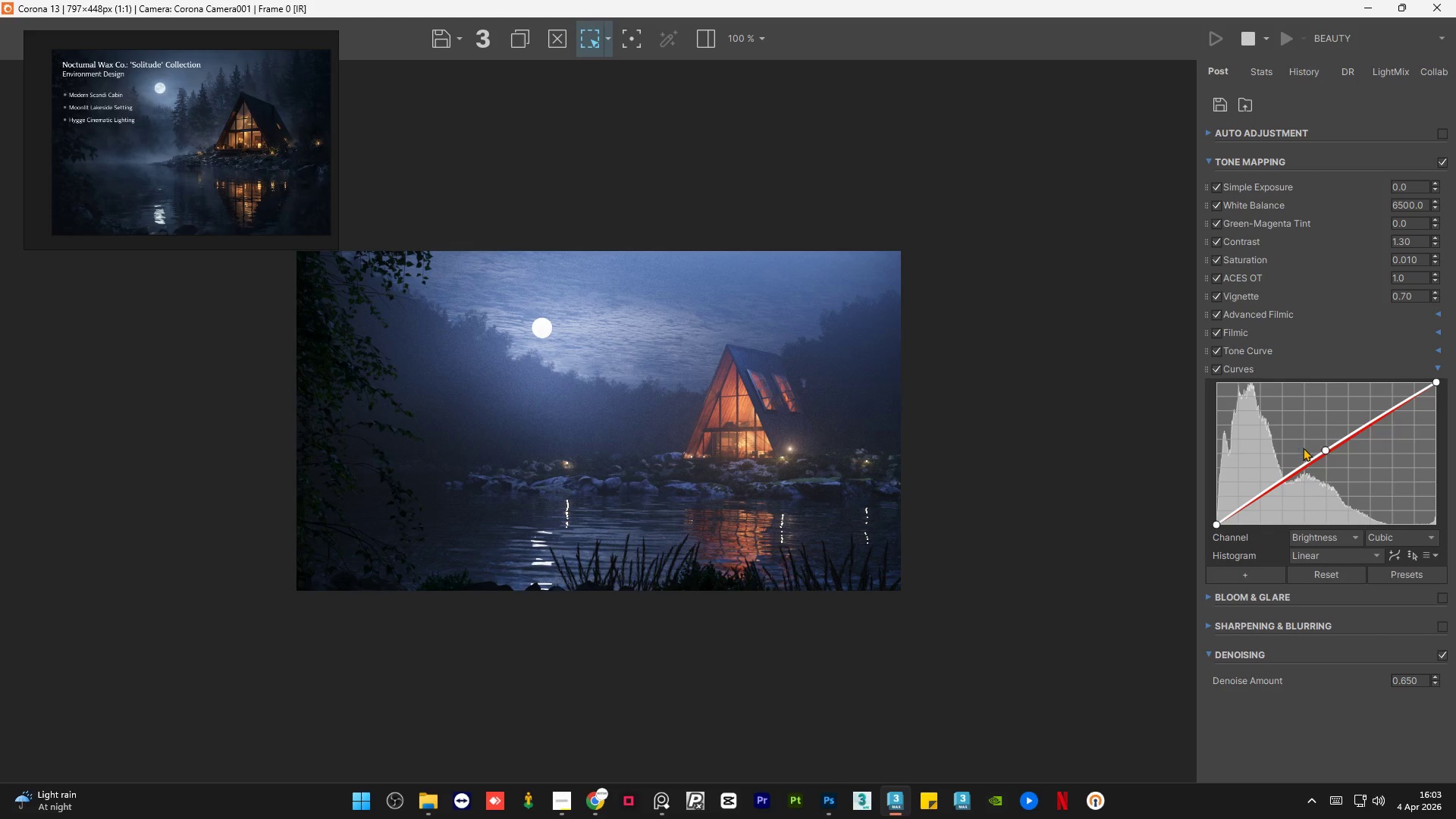 
left_click([1217, 372])
 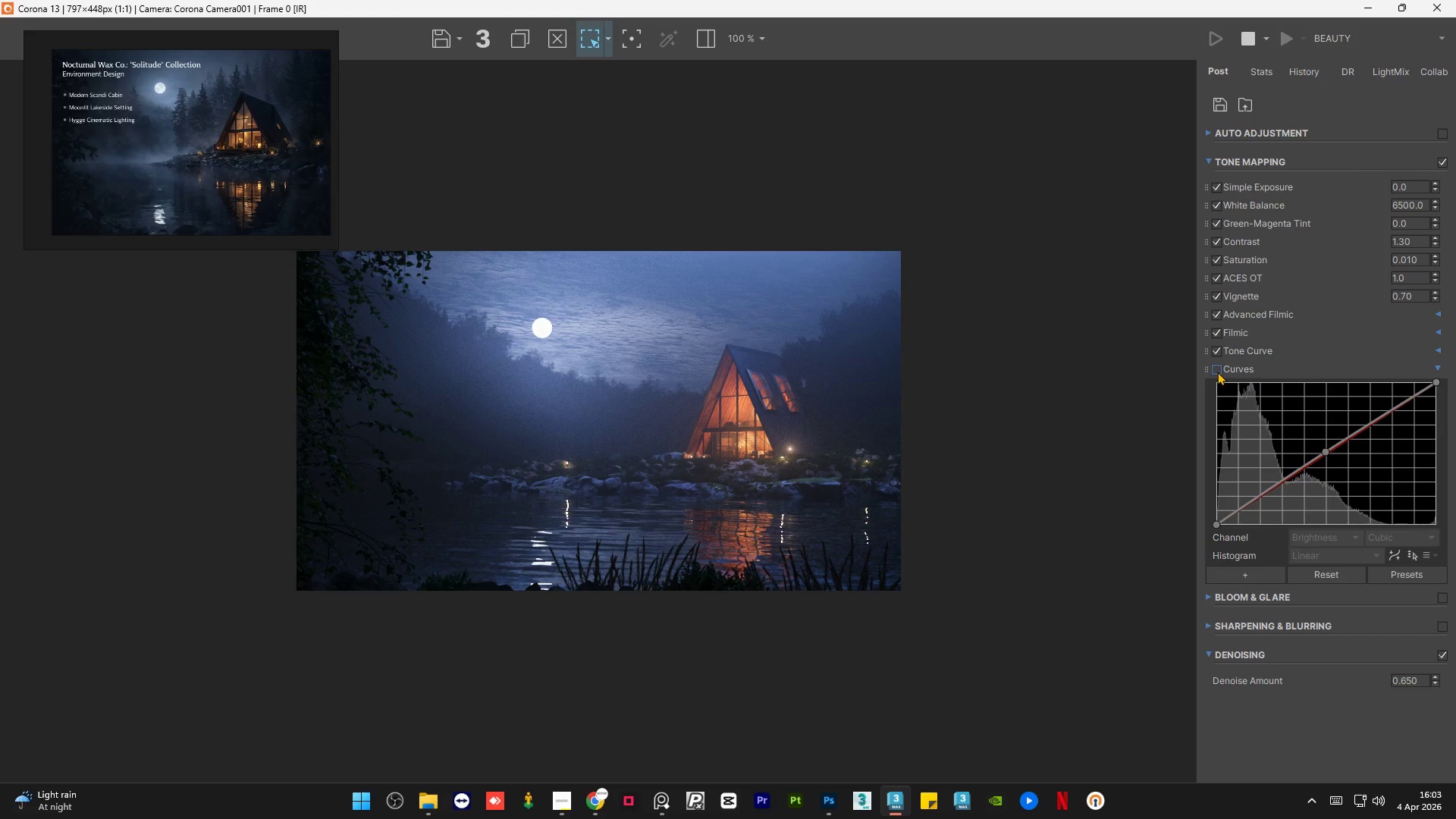 
left_click([1217, 372])
 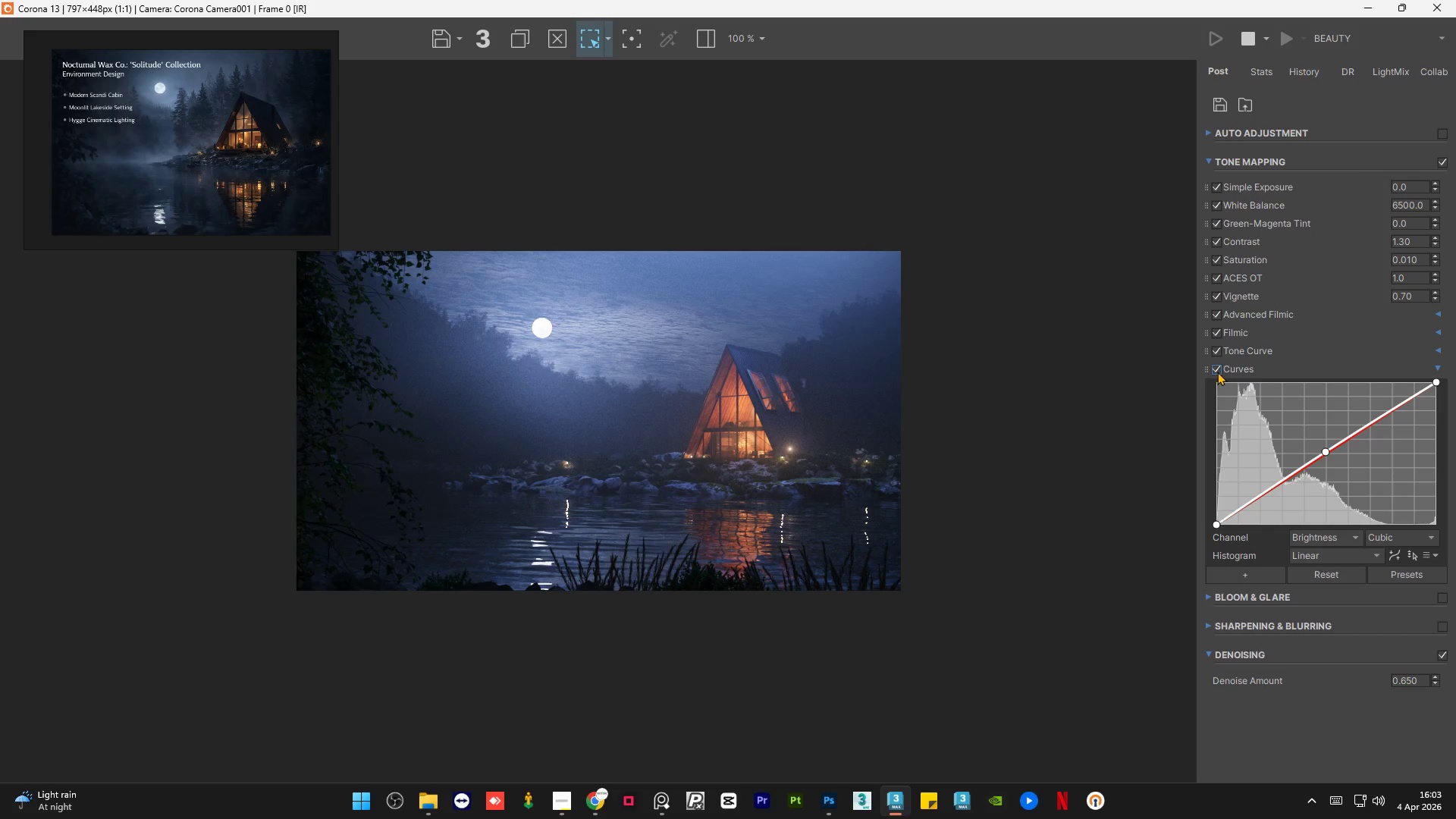 
left_click([1217, 372])
 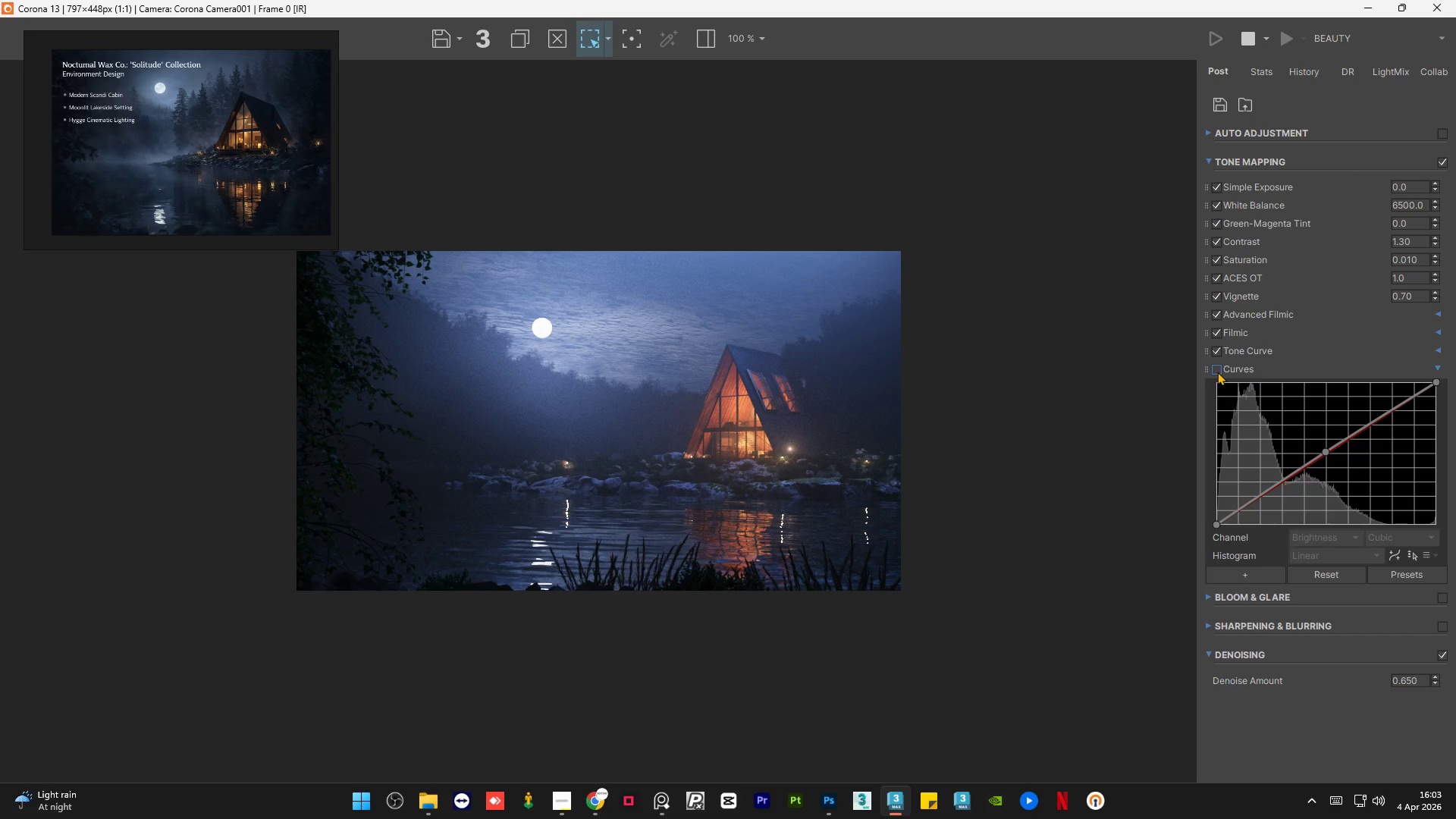 
left_click([1217, 372])
 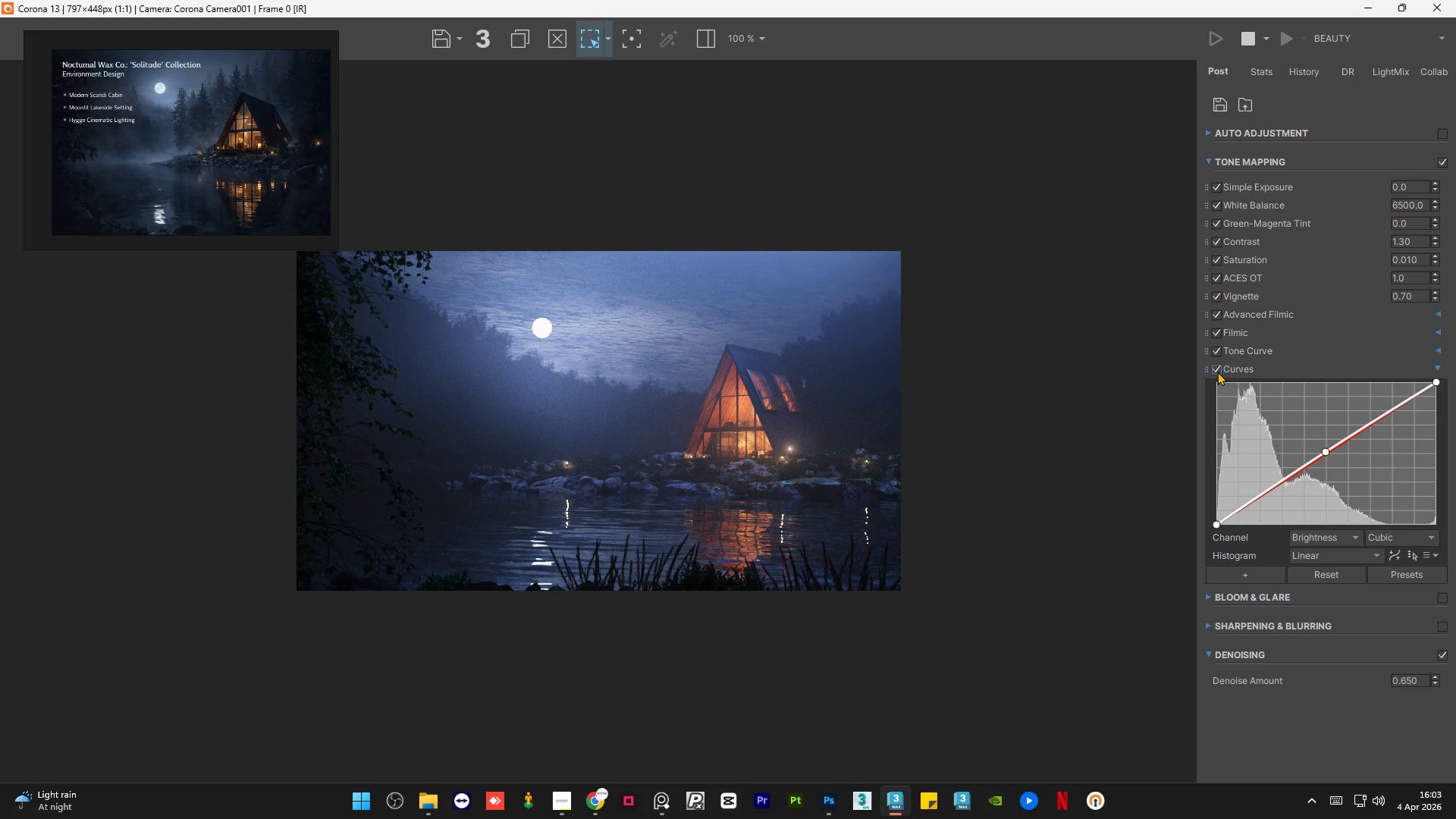 
left_click([1217, 372])
 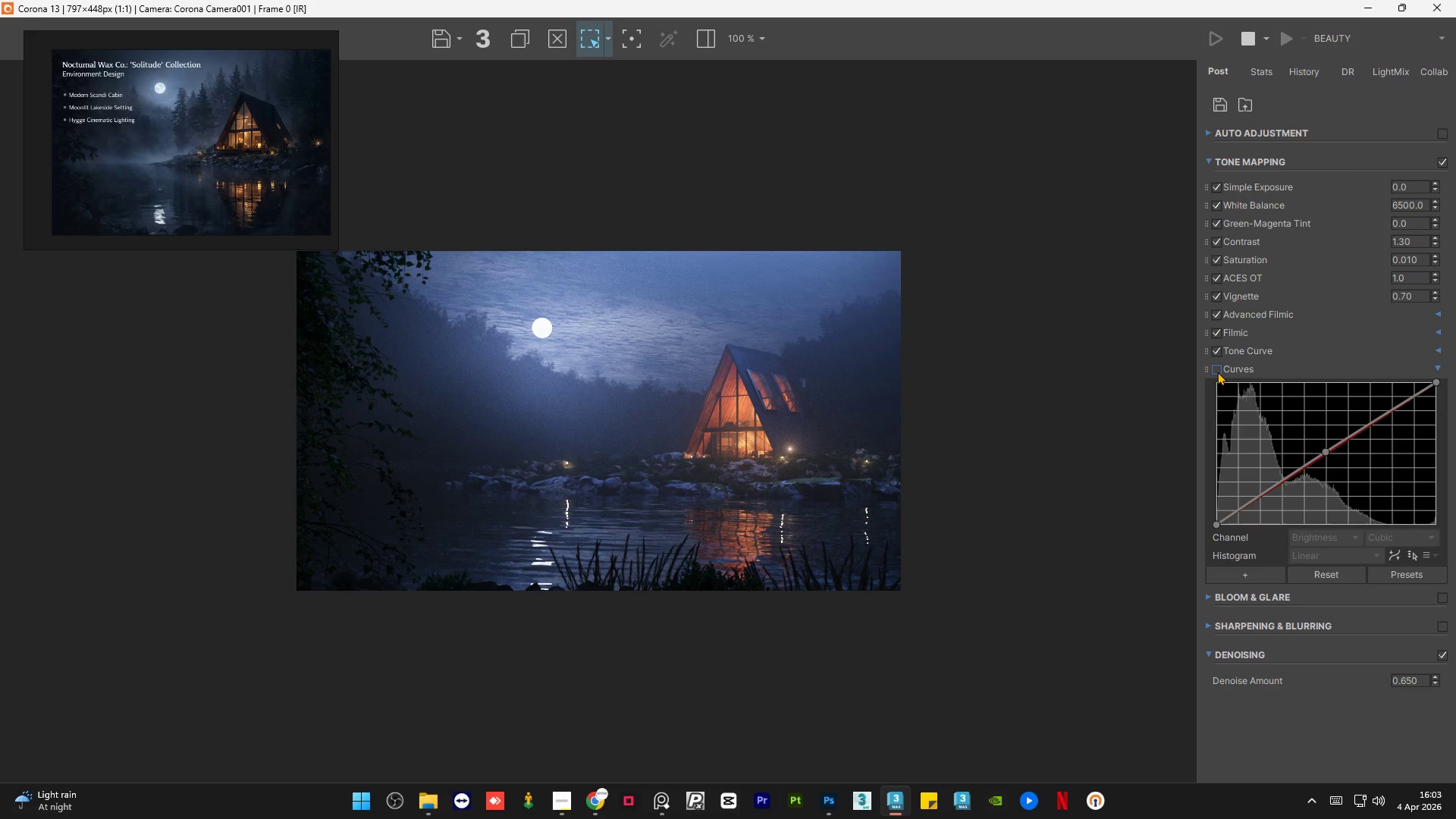 
left_click([1217, 372])
 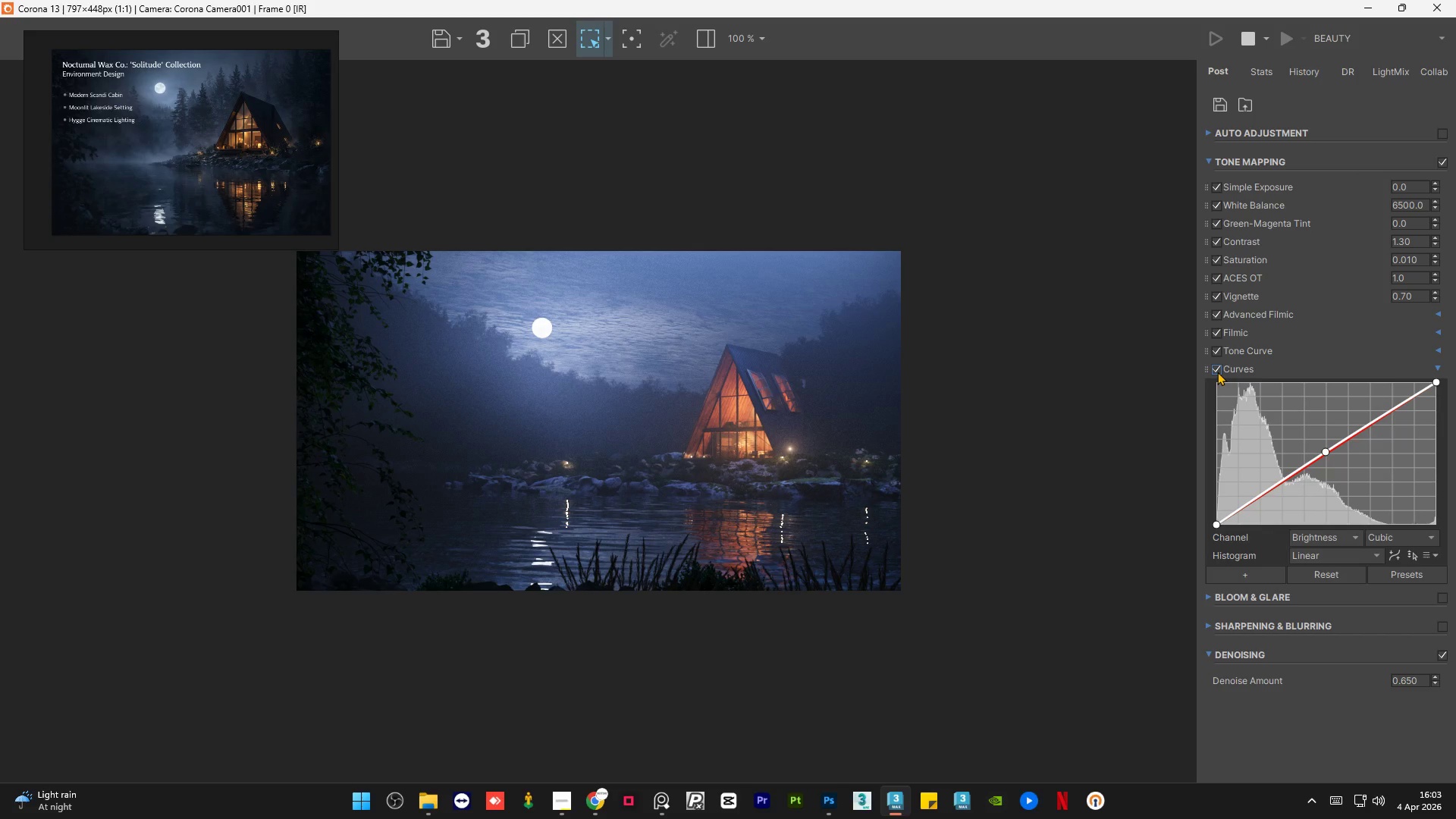 
left_click([1217, 372])
 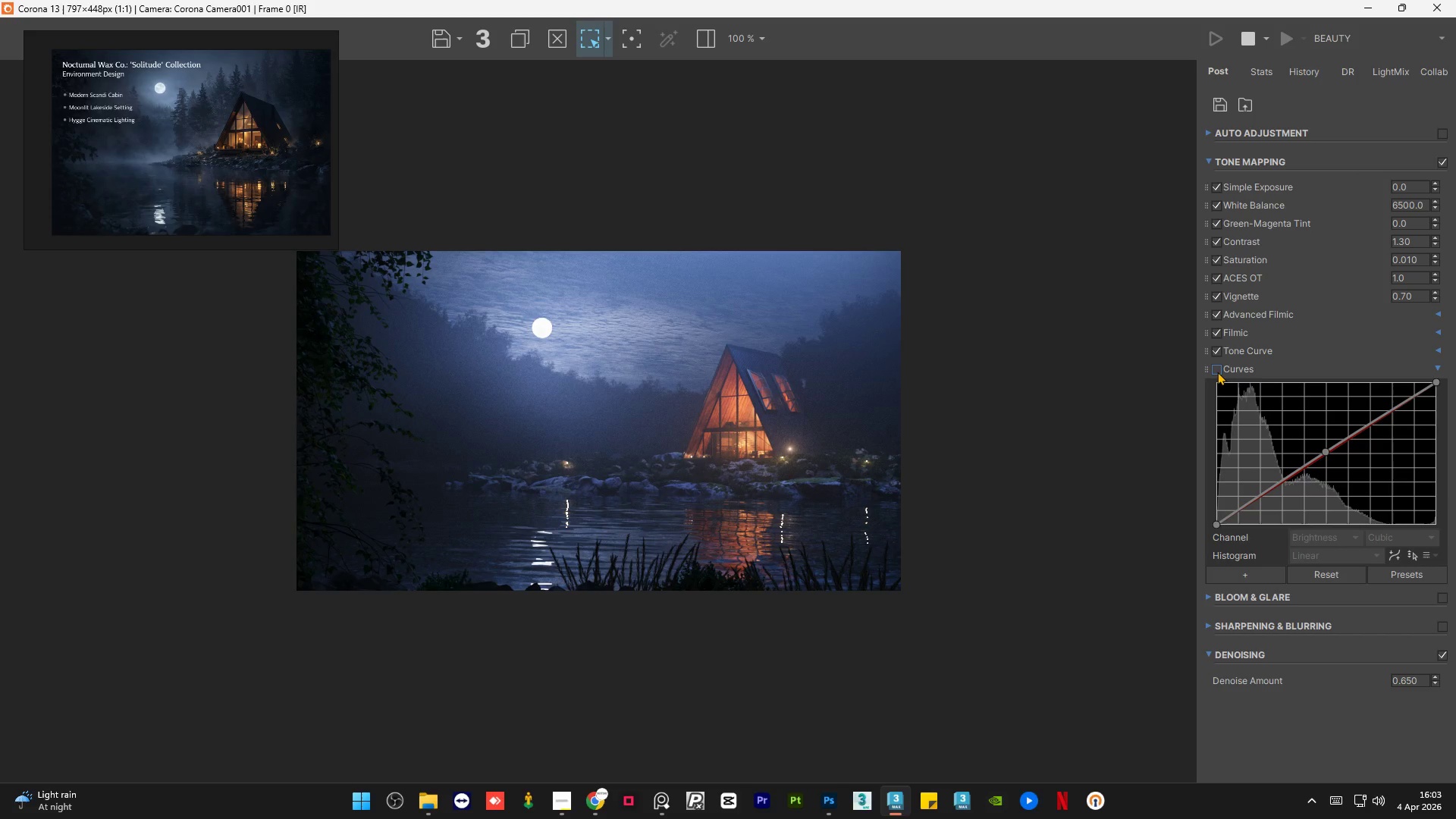 
left_click([1217, 372])
 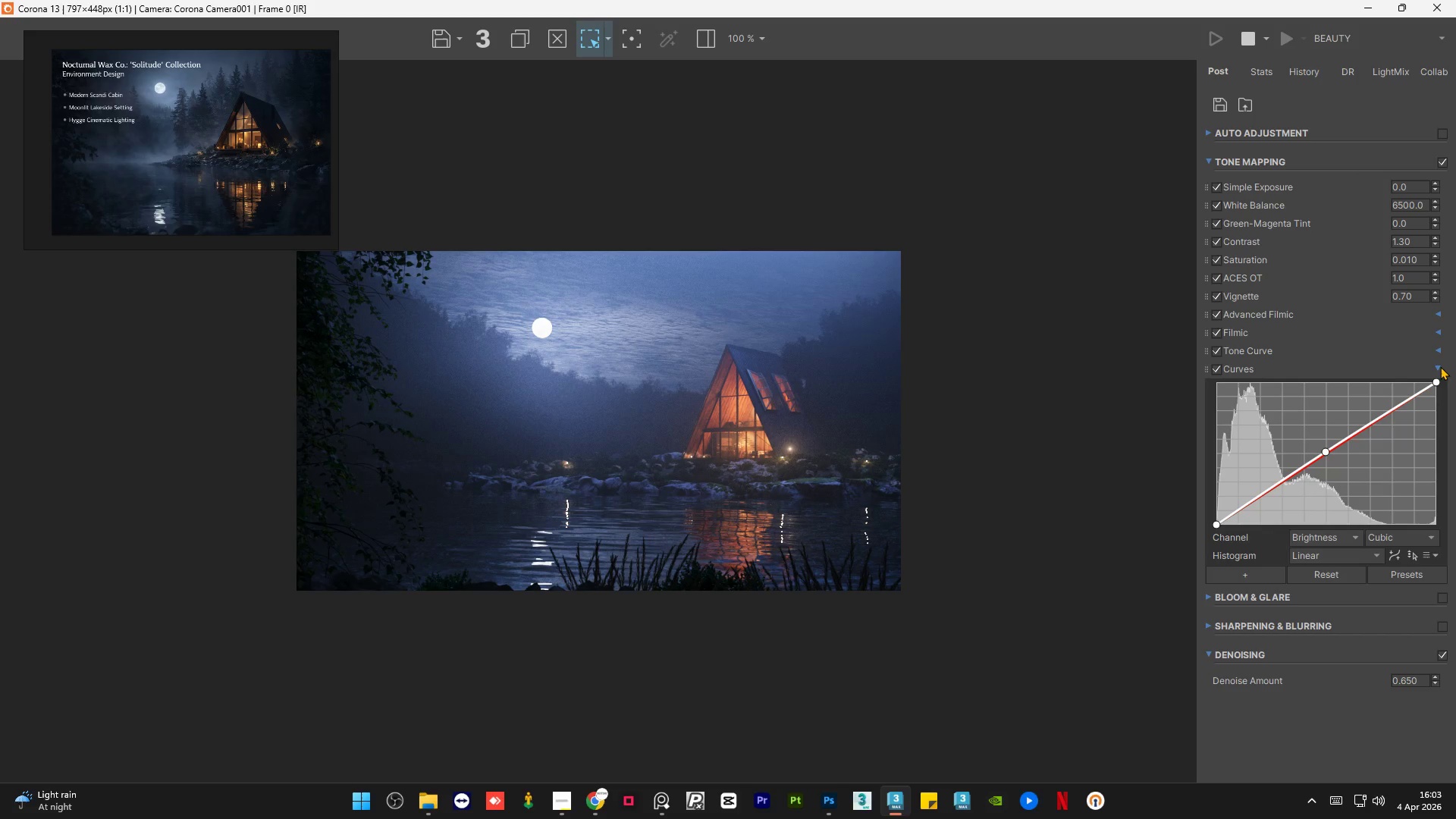 
left_click([1438, 366])
 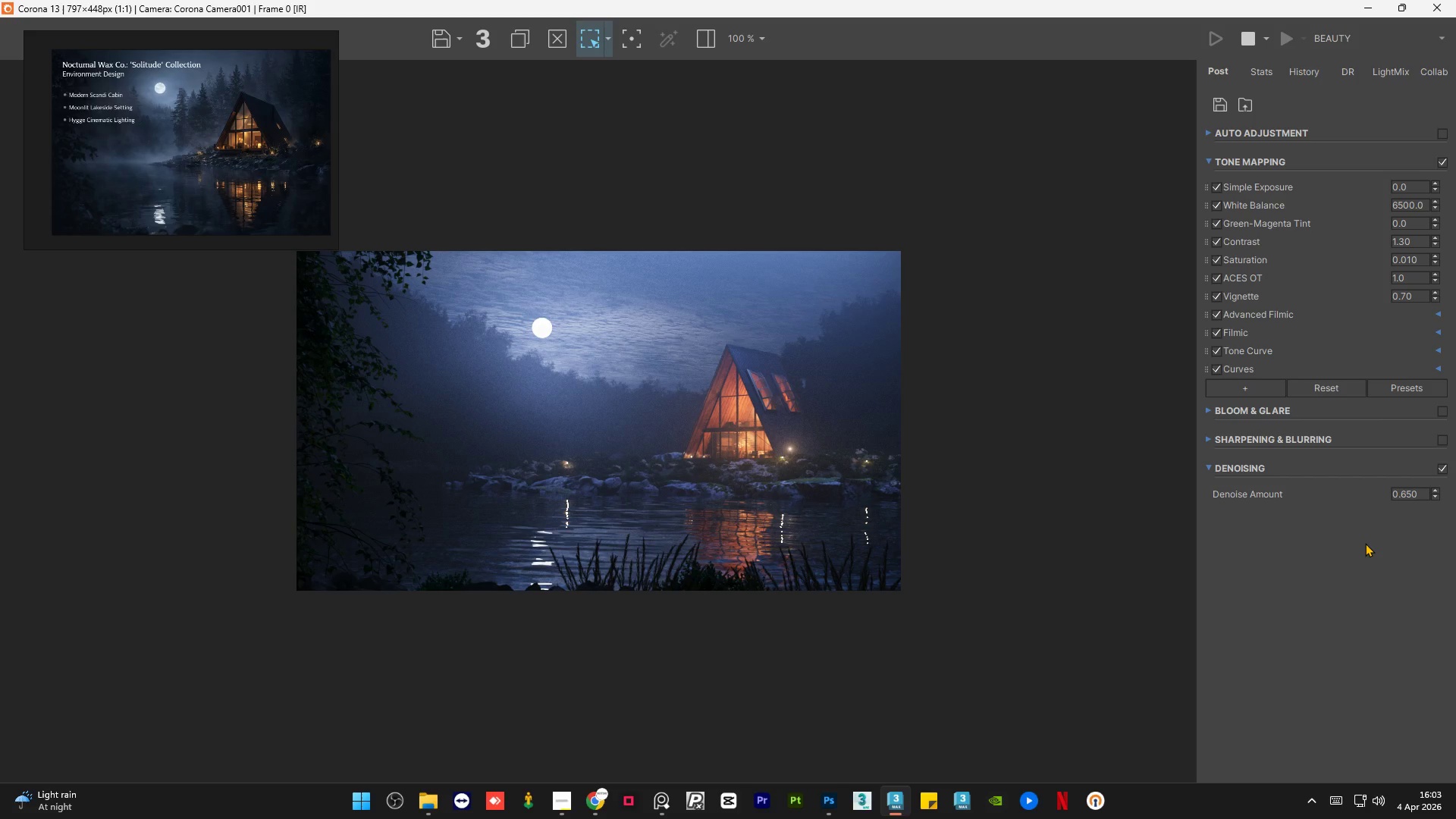 
left_click([1321, 635])
 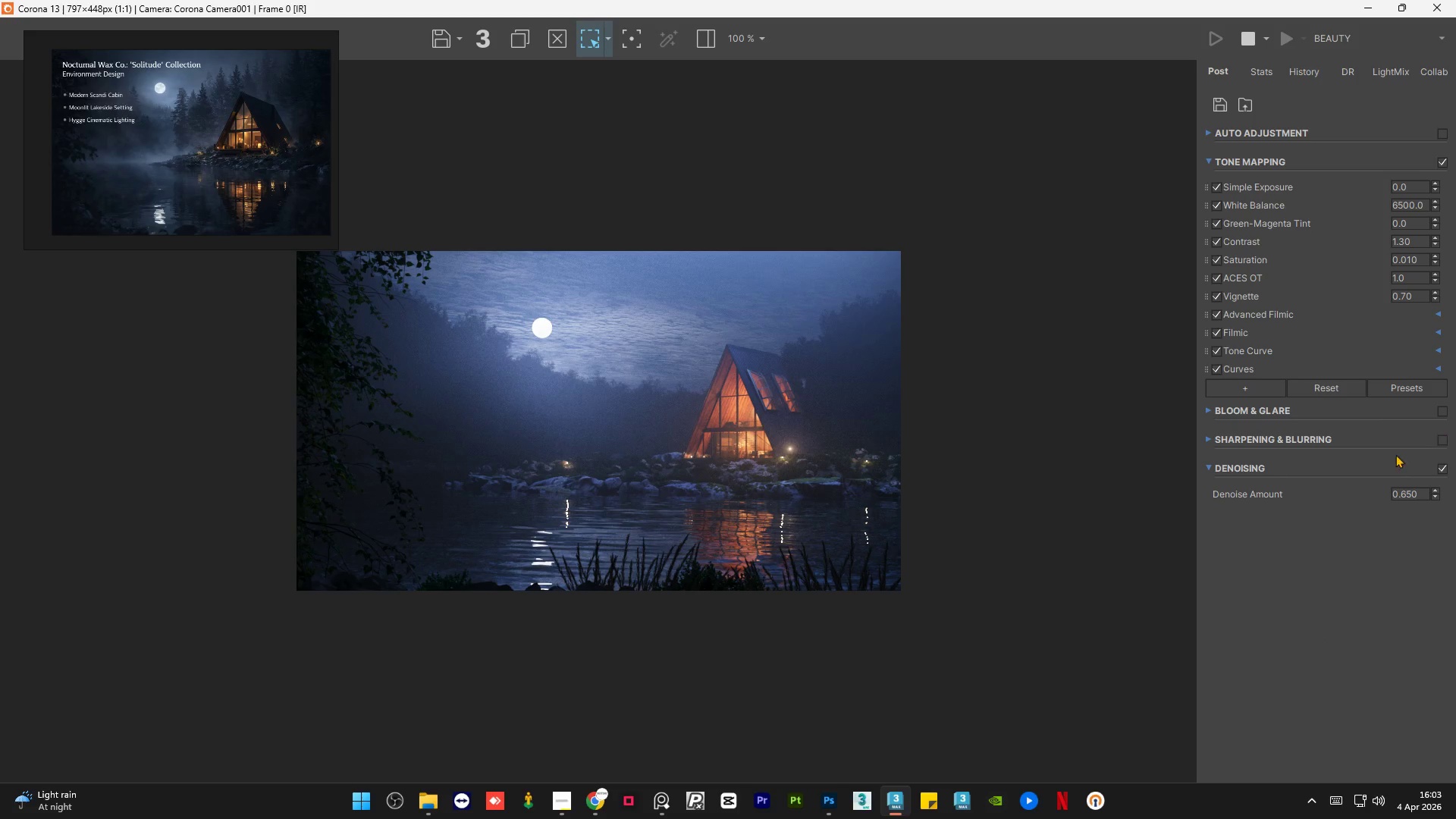 
left_click([1210, 441])
 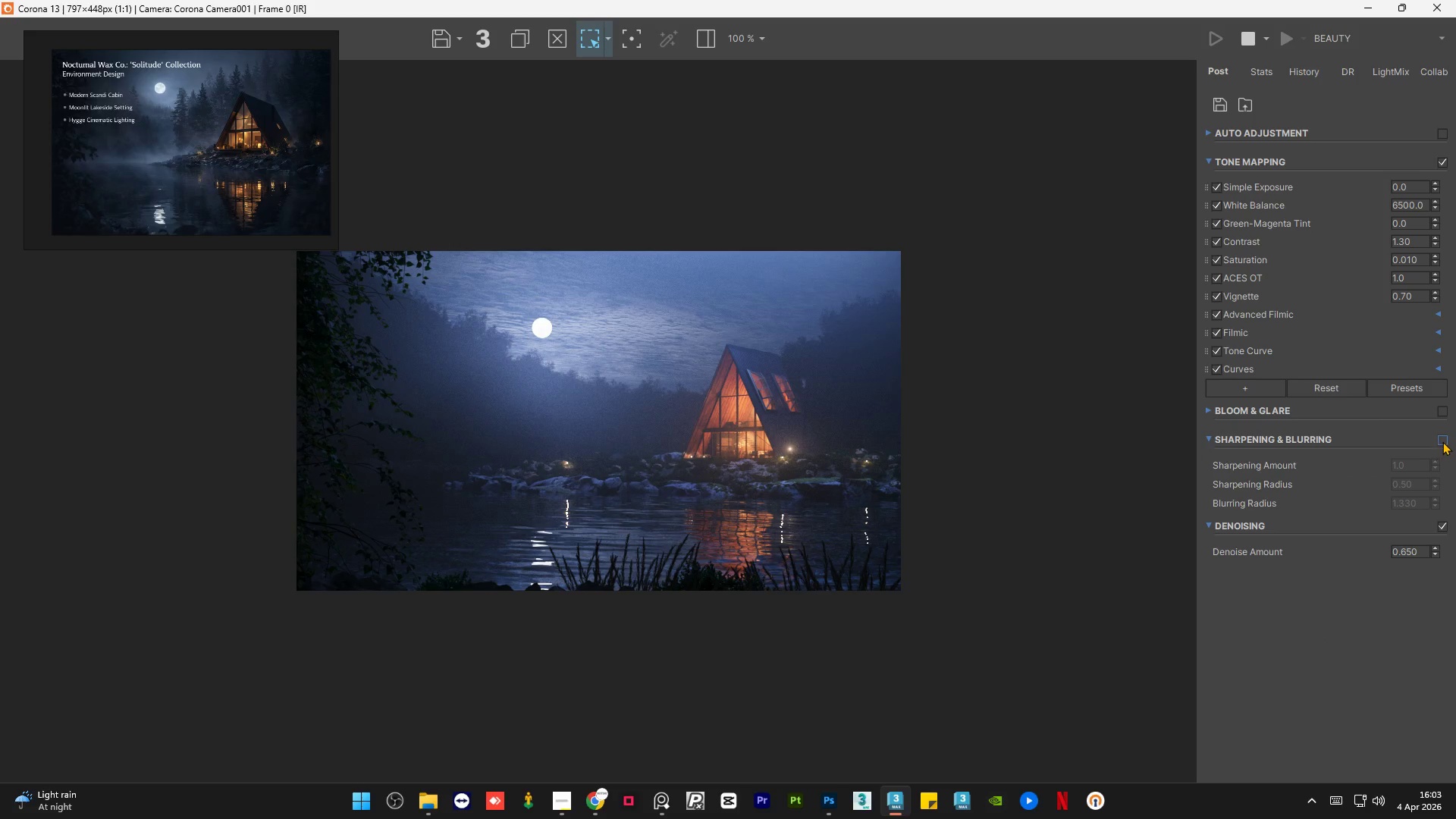 
left_click([1443, 441])
 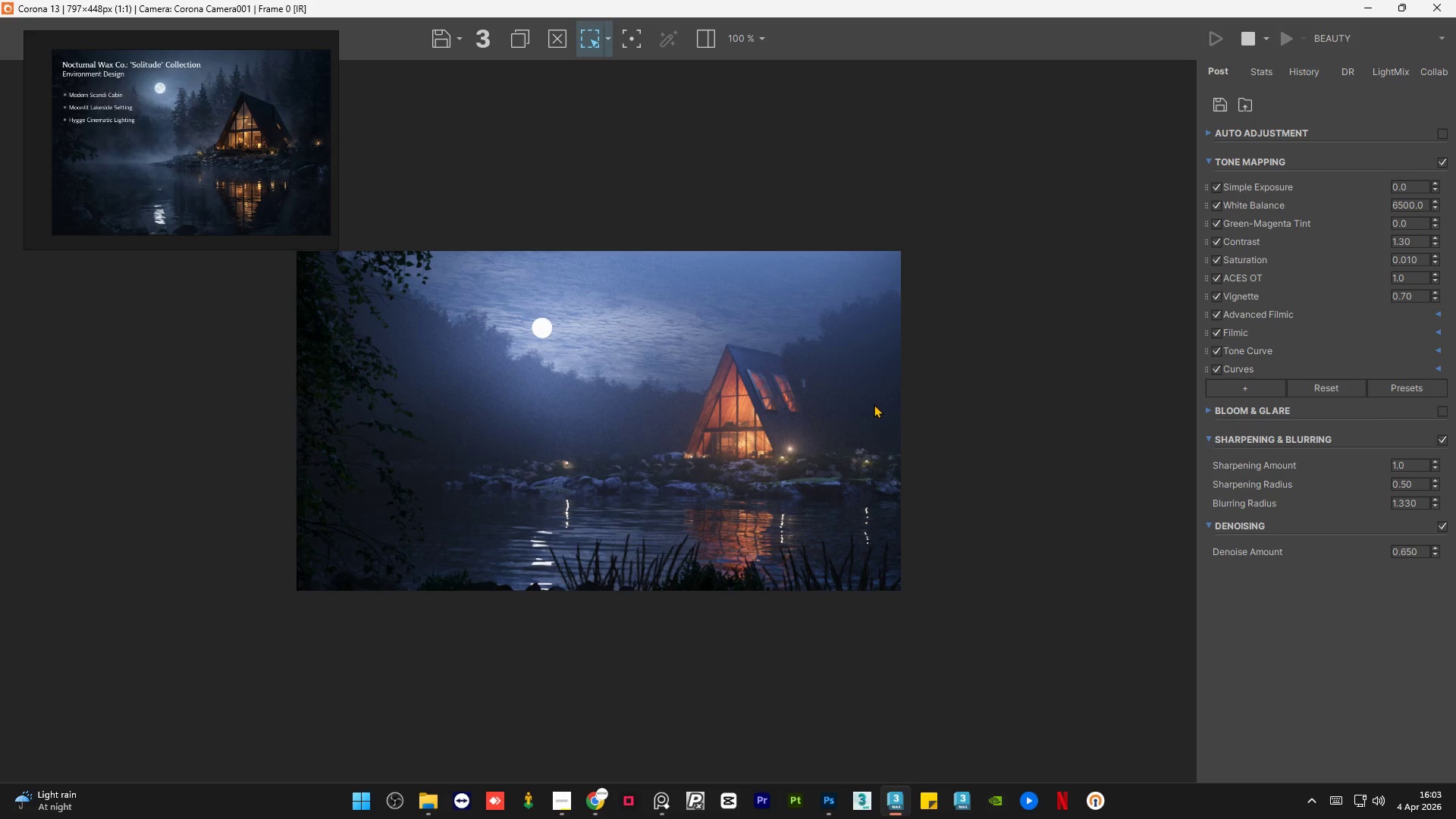 
scroll: coordinate [830, 185], scroll_direction: up, amount: 5.0
 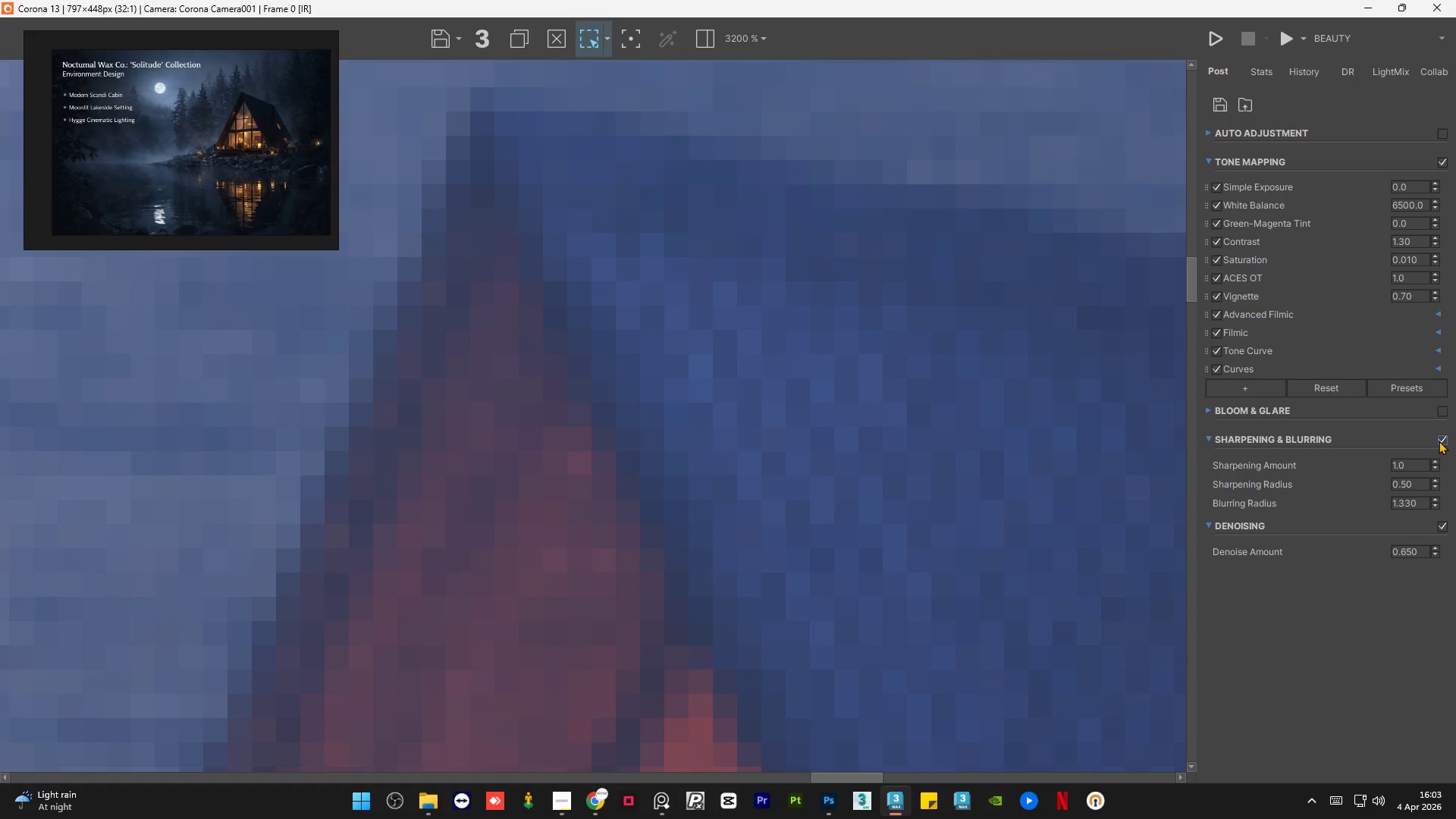 
left_click([1439, 441])
 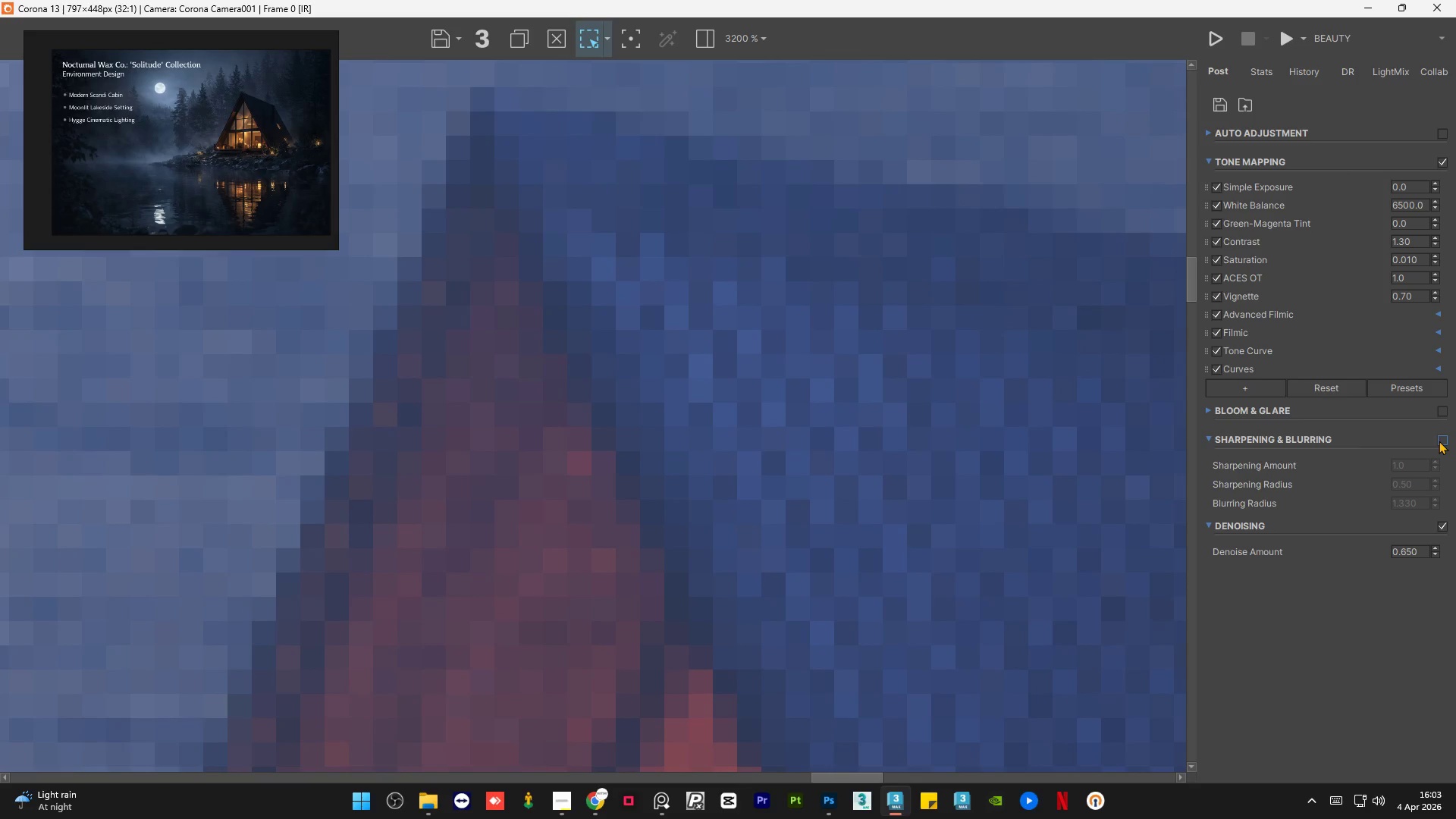 
left_click([1439, 441])
 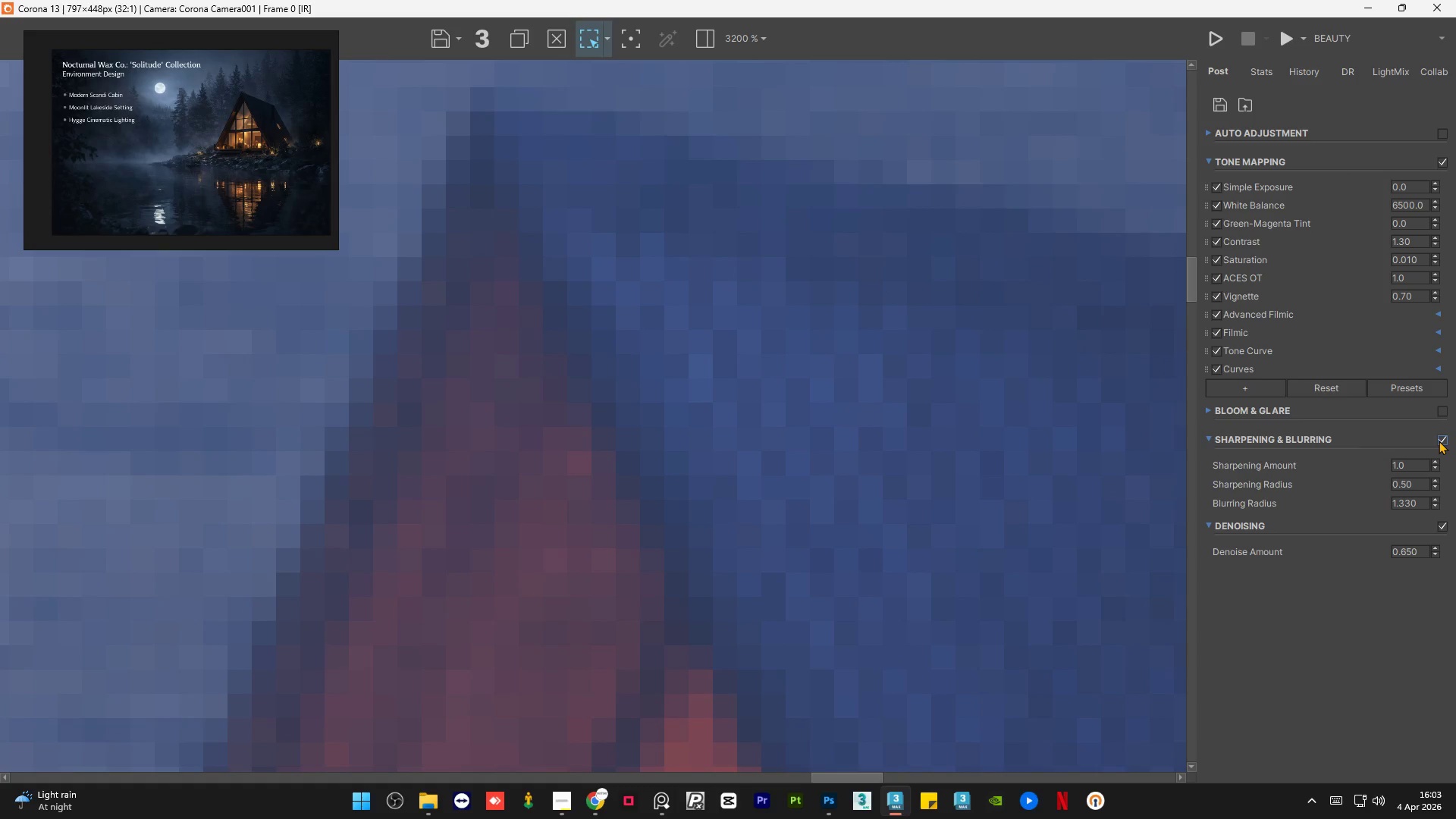 
left_click([1439, 441])
 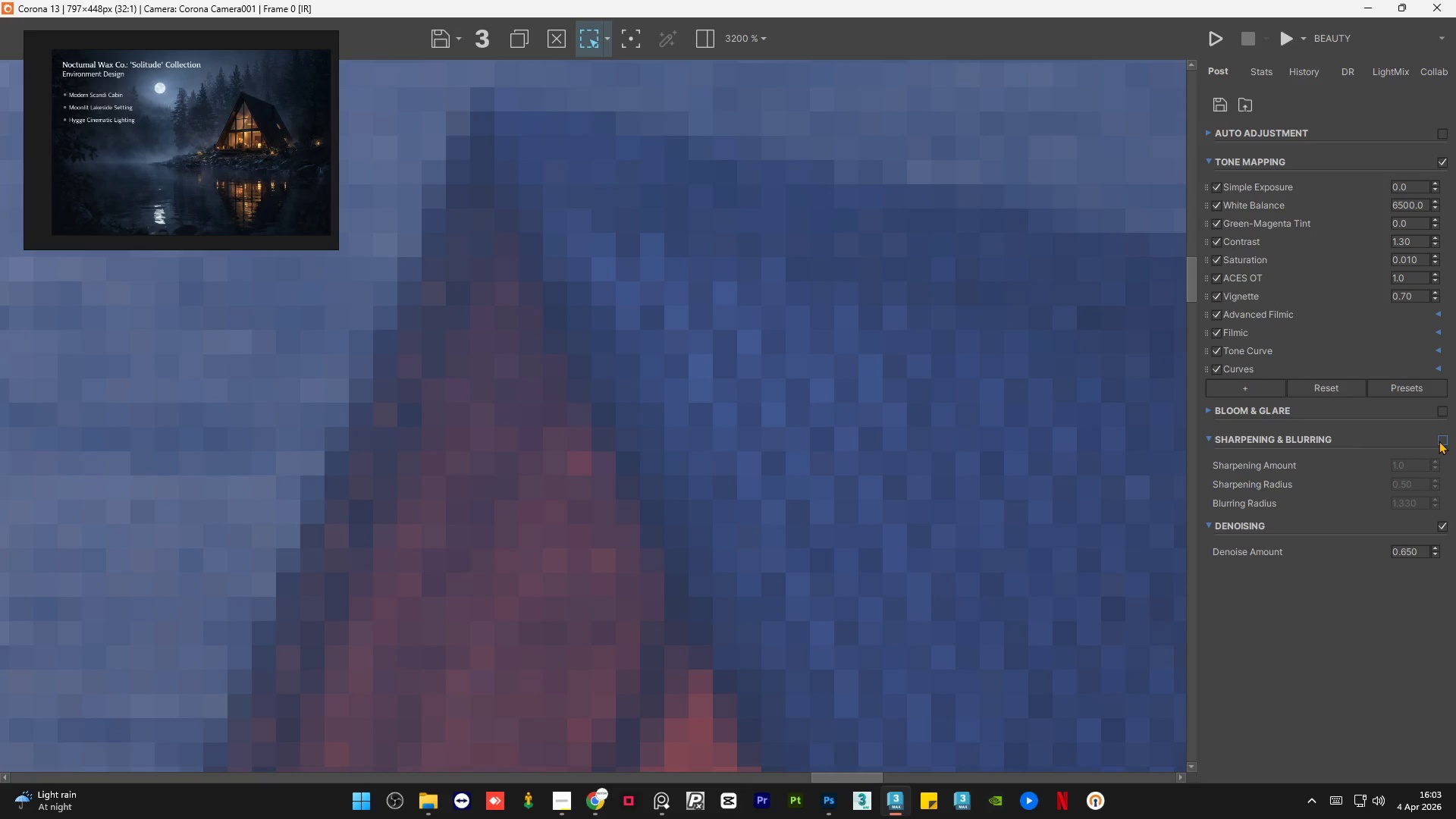 
left_click([1439, 441])
 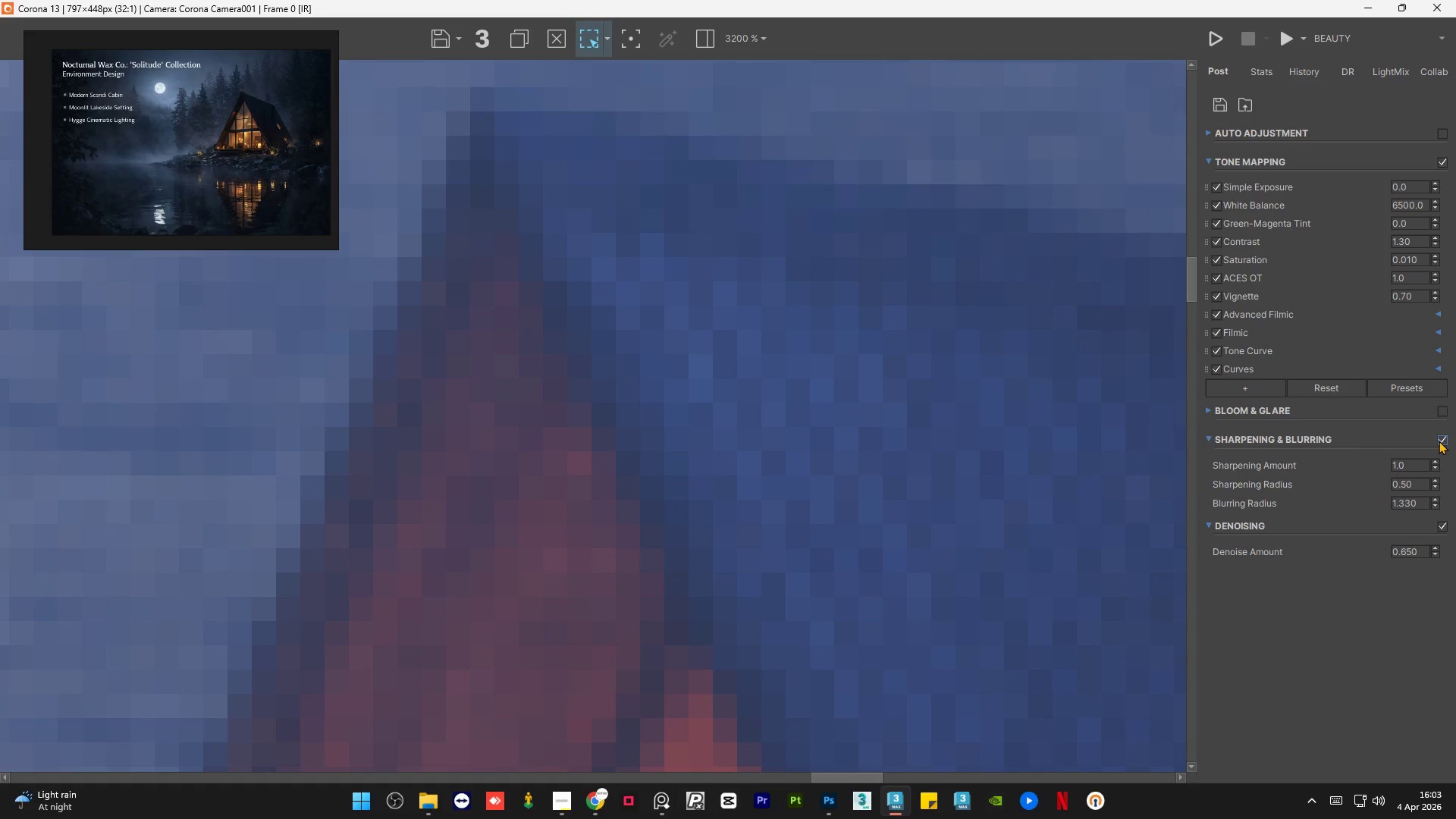 
left_click([1439, 441])
 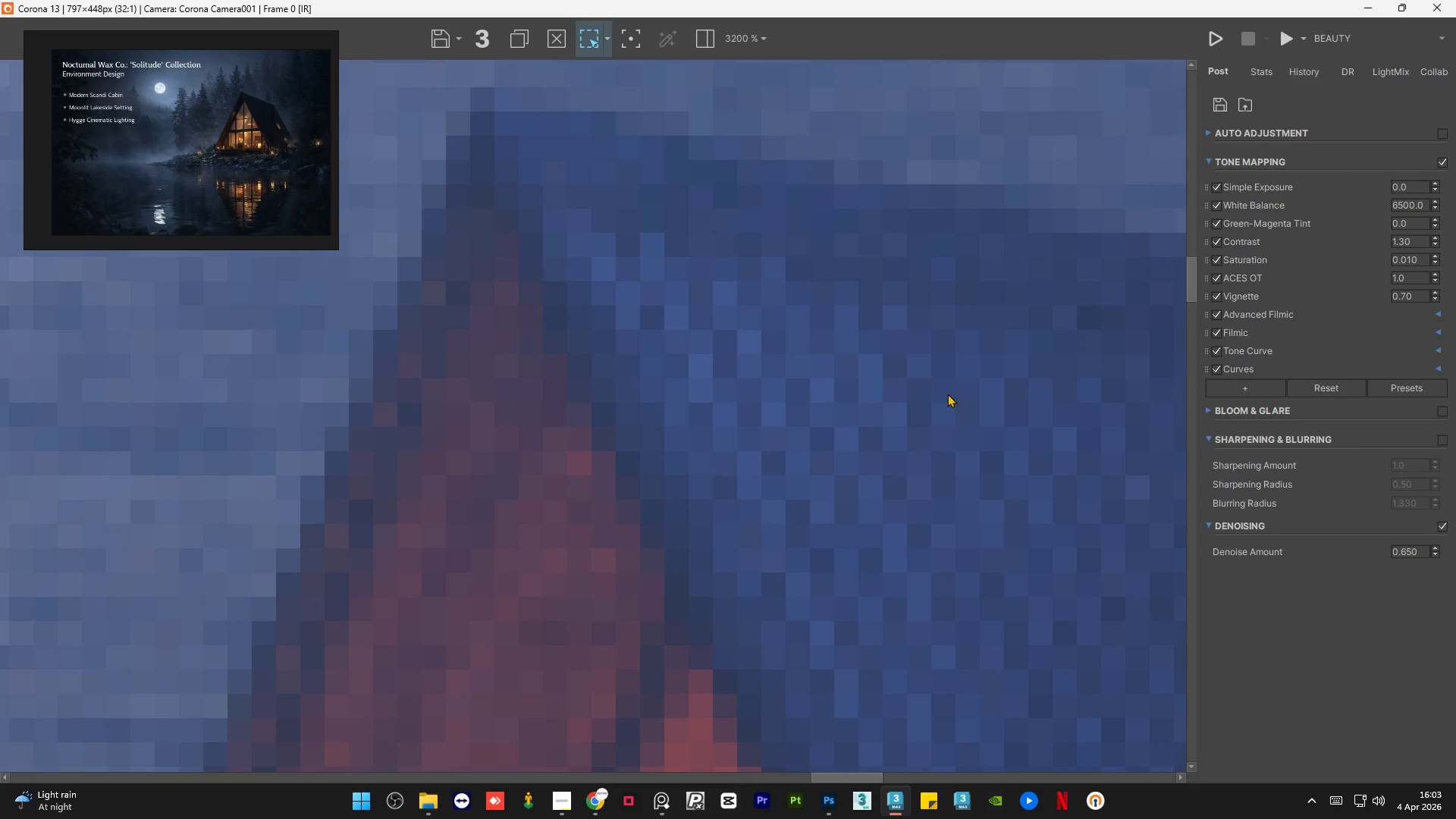 
scroll: coordinate [805, 430], scroll_direction: down, amount: 4.0
 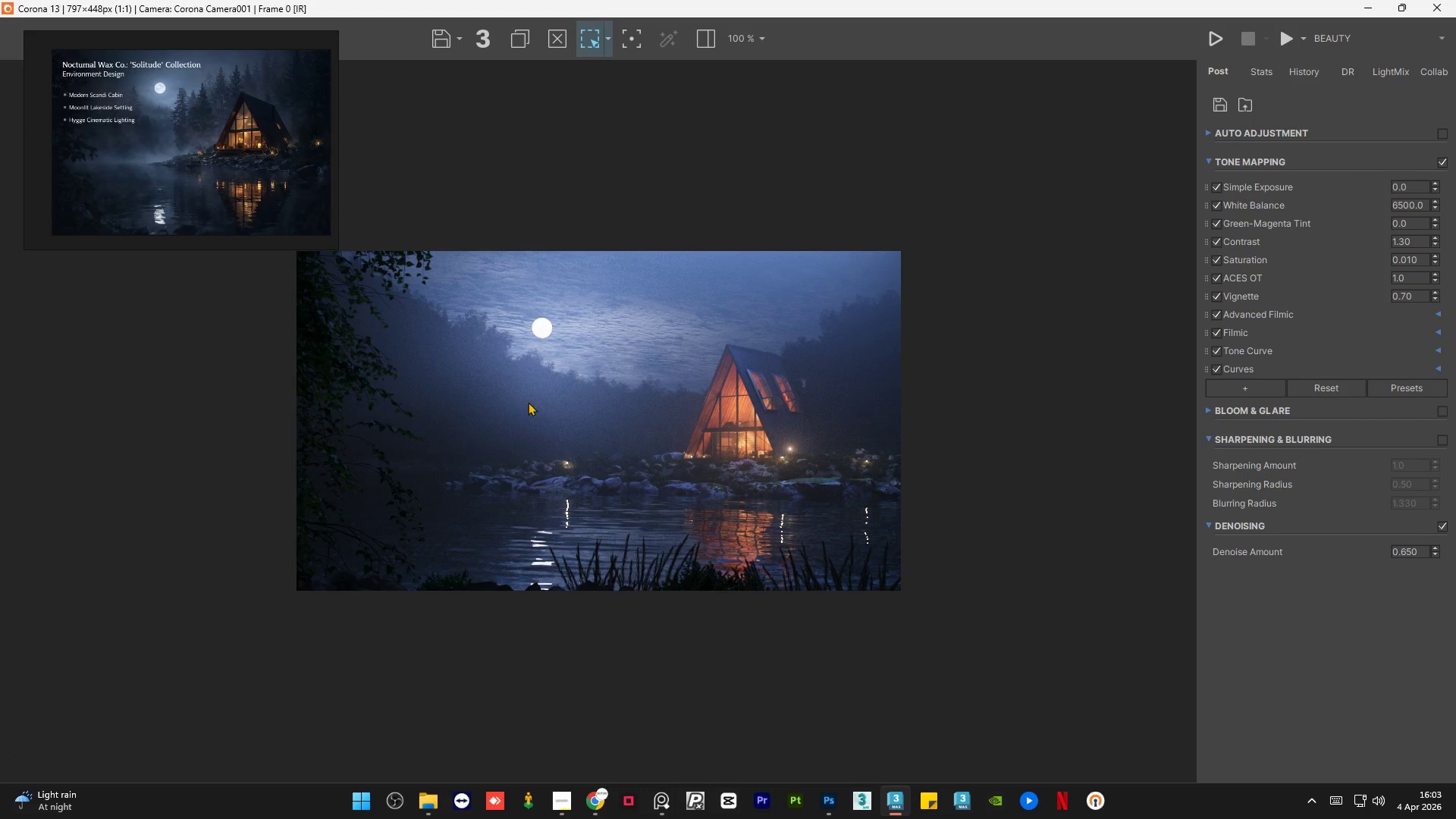 
scroll: coordinate [527, 402], scroll_direction: up, amount: 1.0
 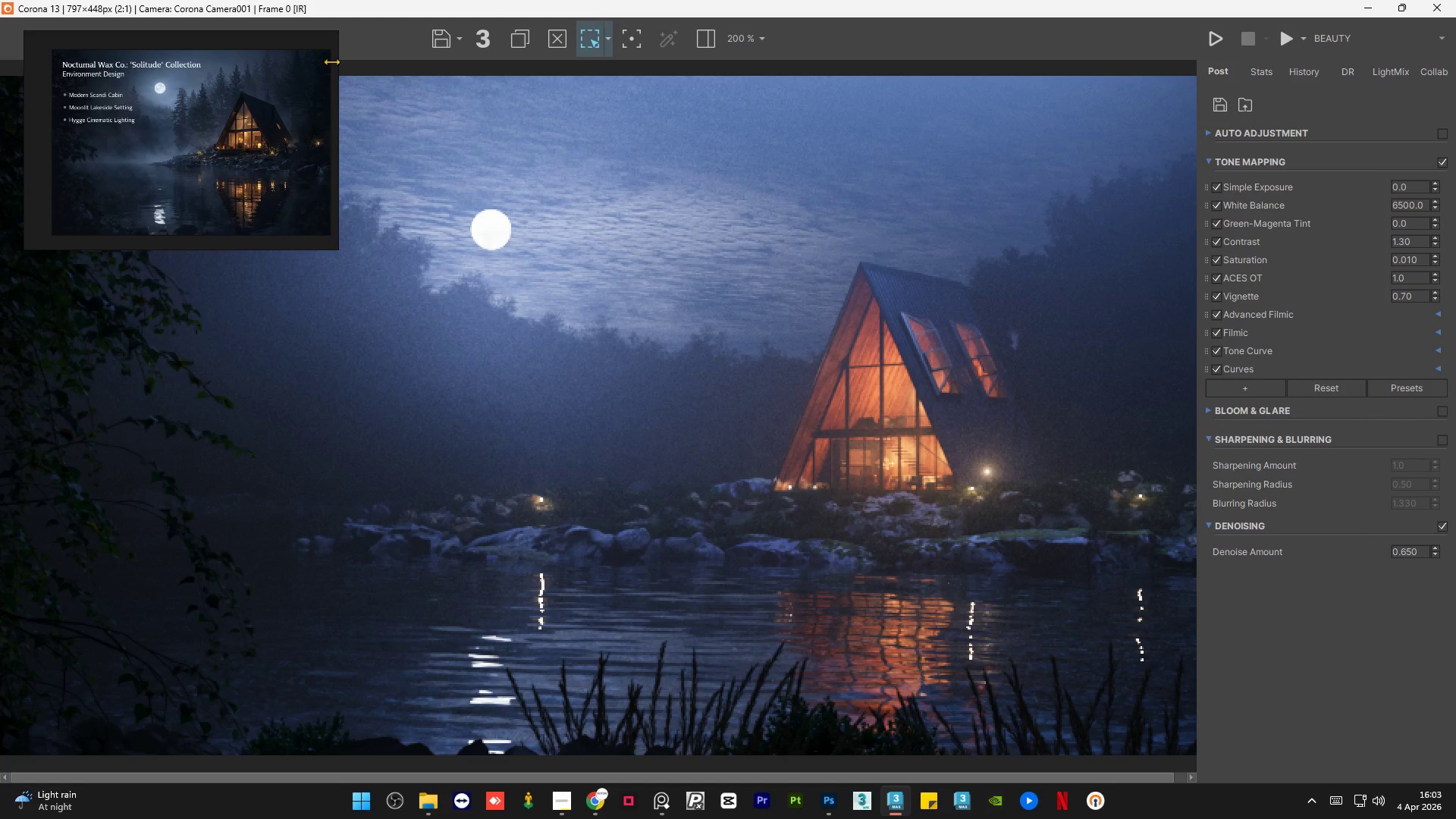 
left_click([284, 40])
 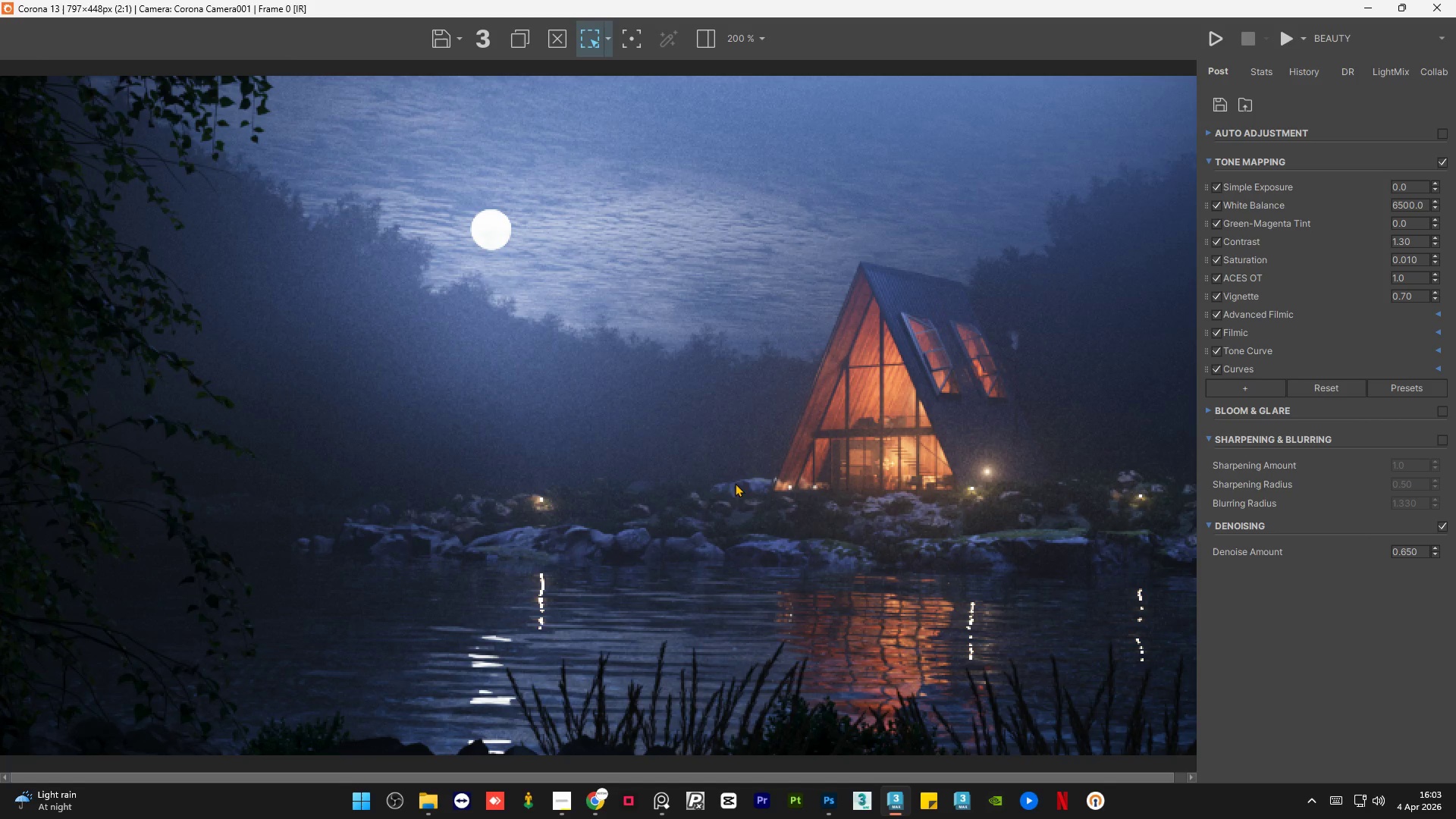 
scroll: coordinate [695, 475], scroll_direction: down, amount: 1.0
 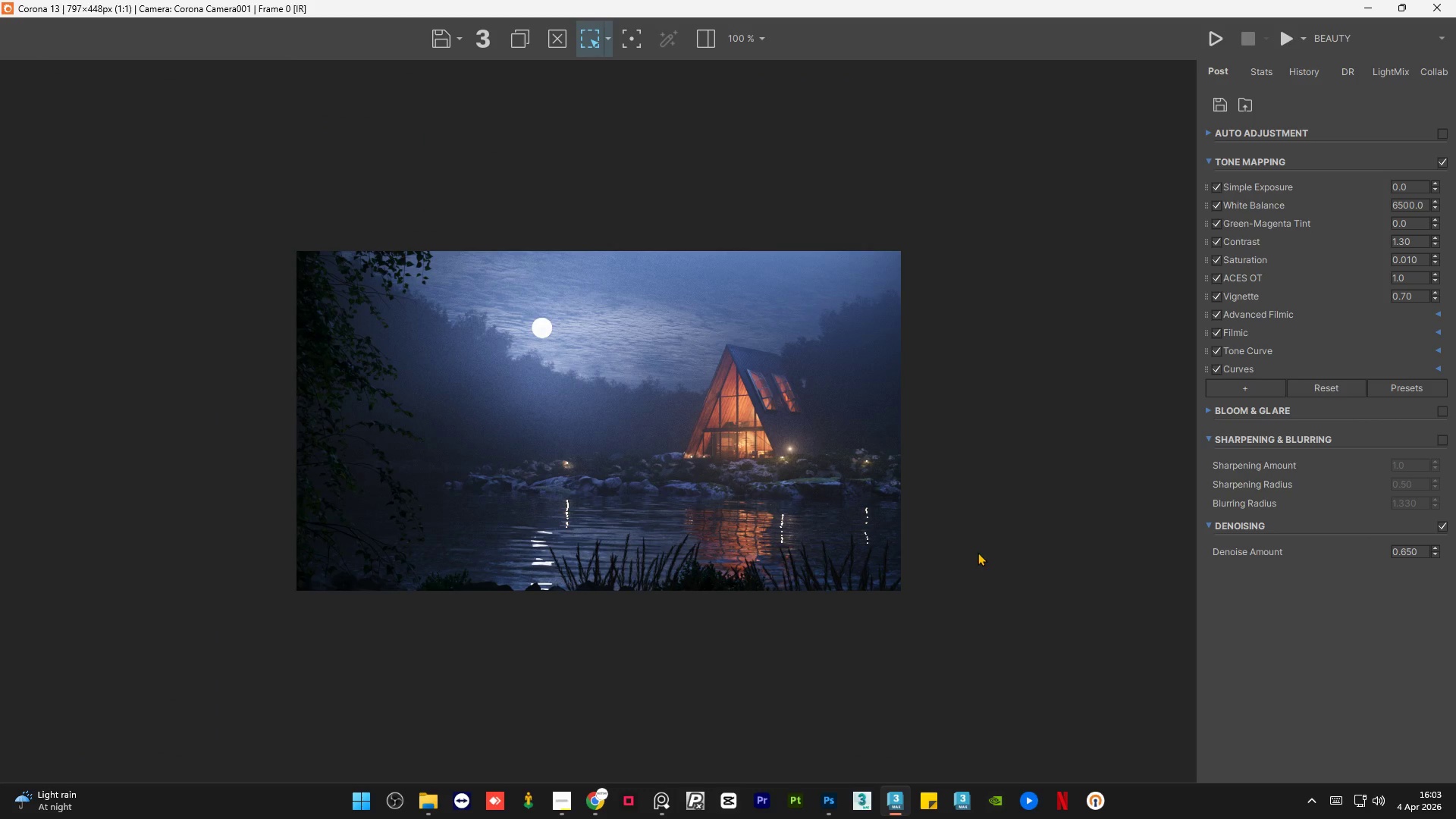 
double_click([944, 422])
 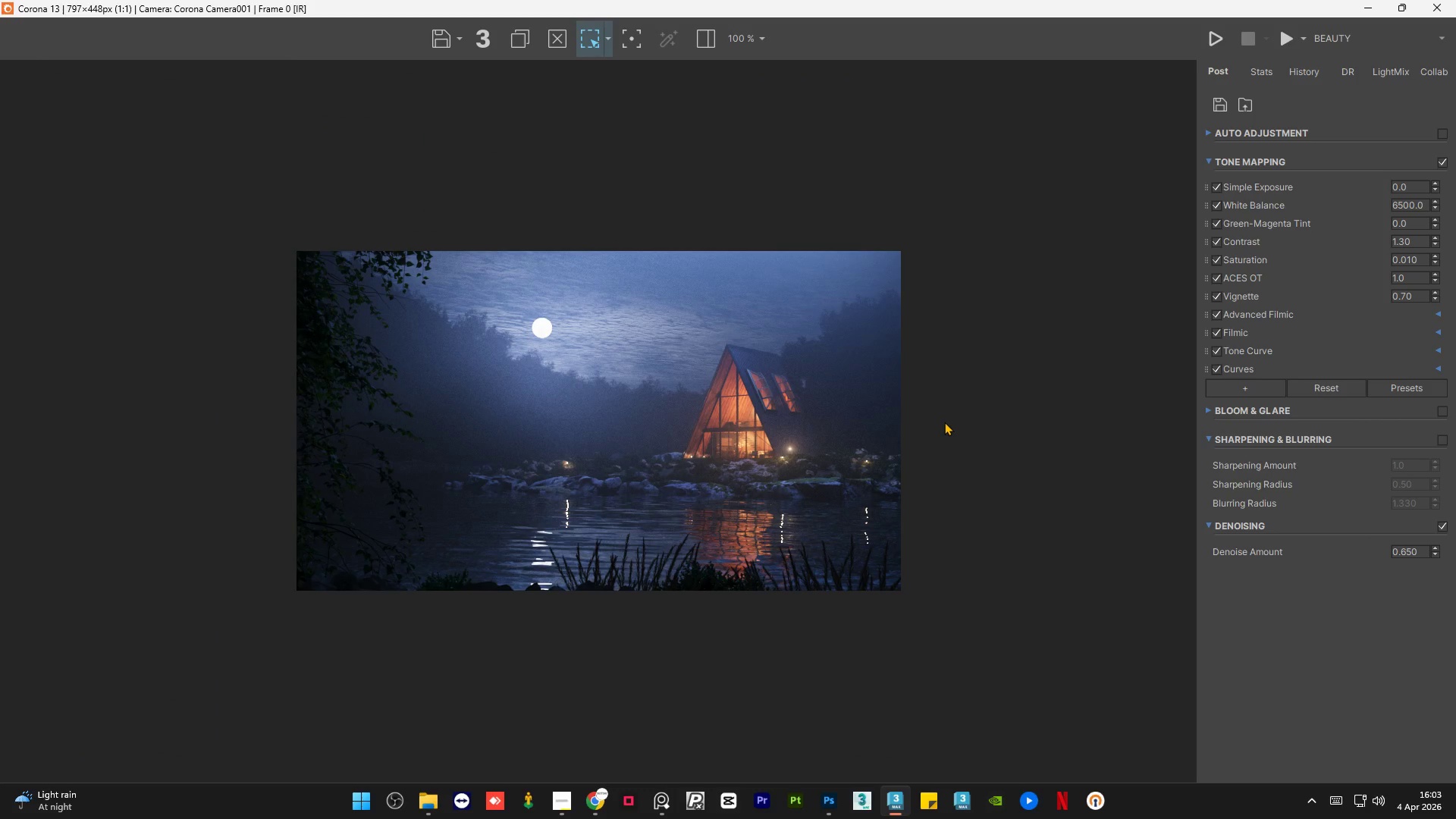 
triple_click([944, 422])
 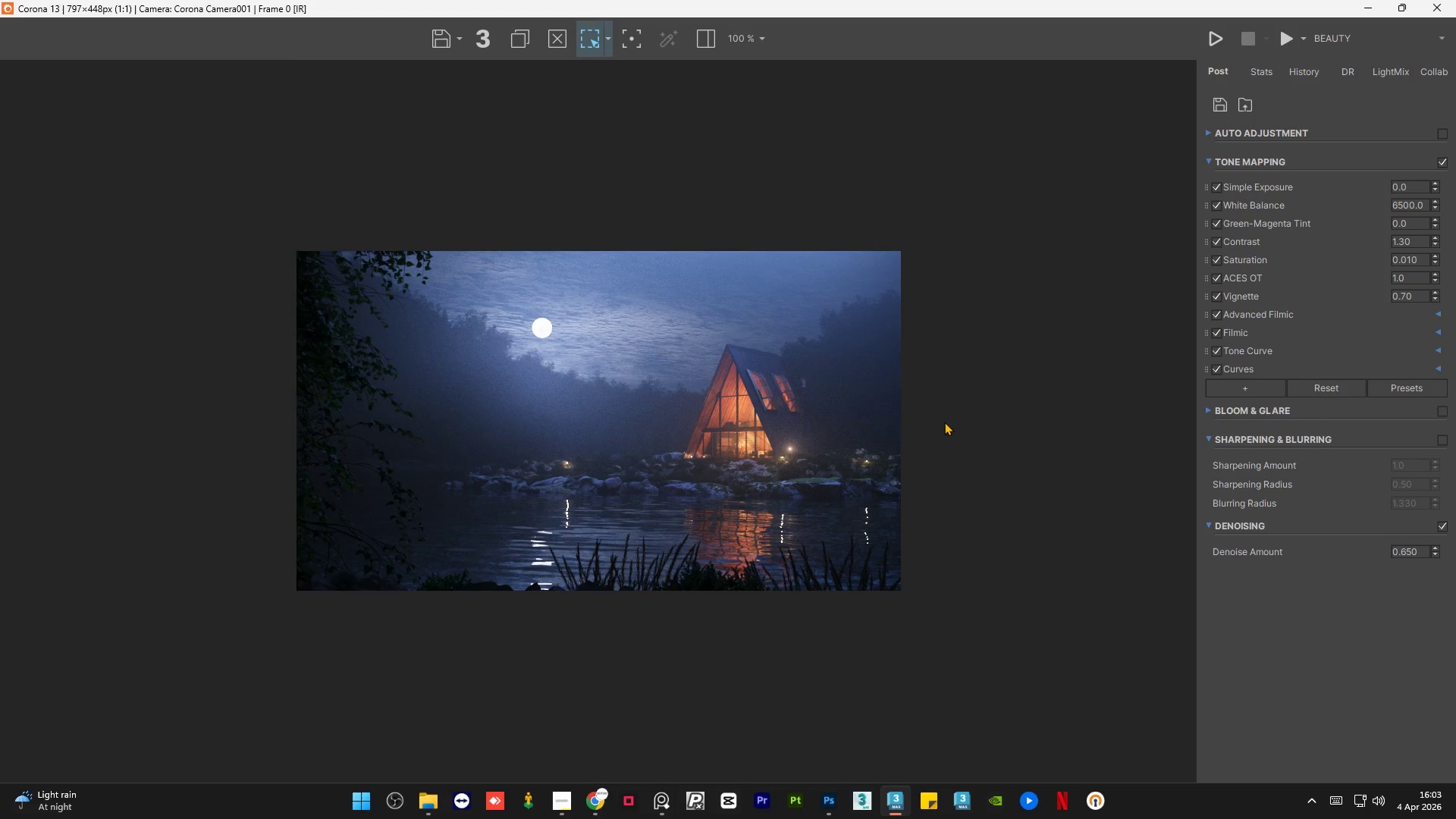 
triple_click([944, 422])
 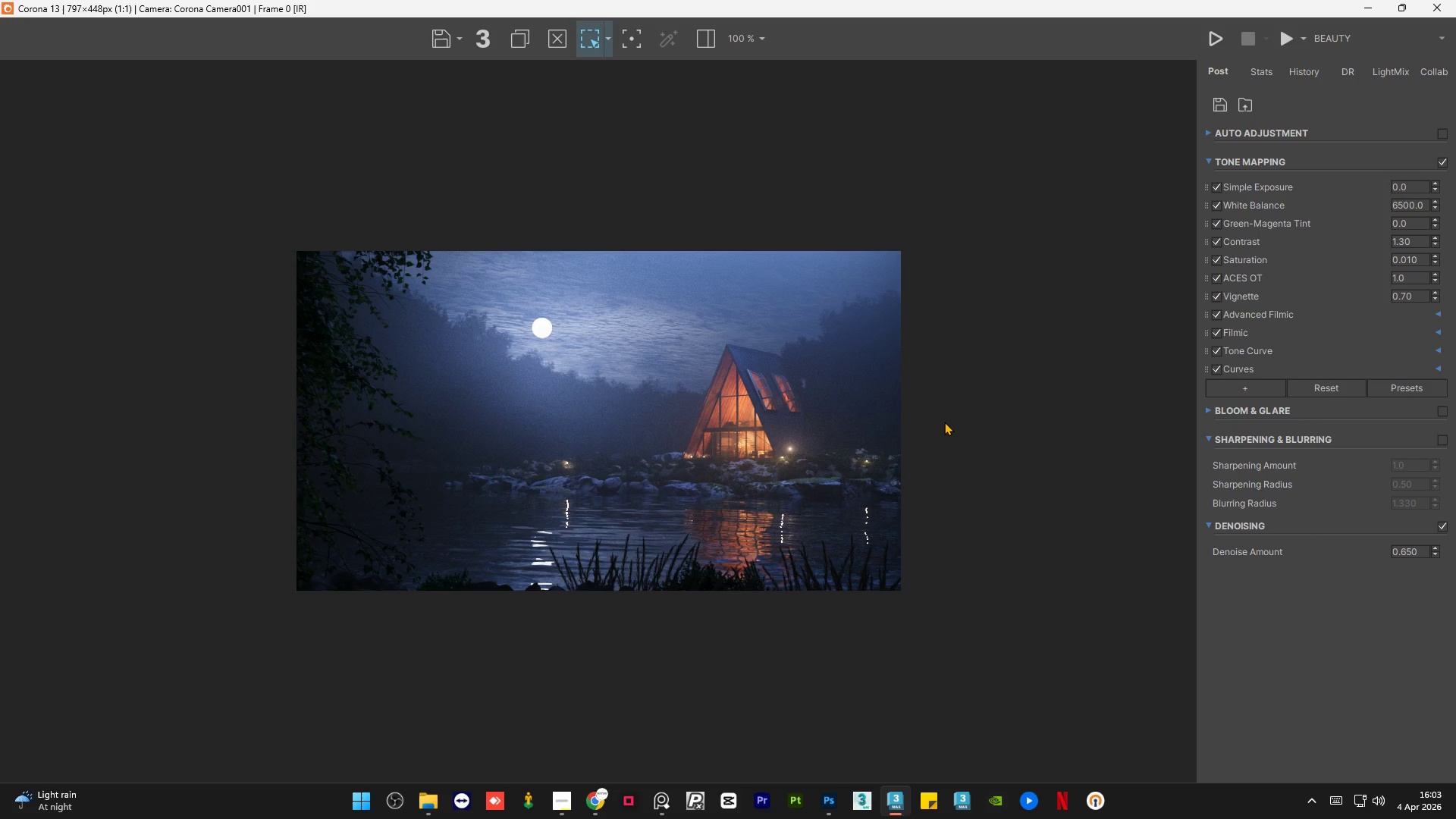 
triple_click([944, 422])
 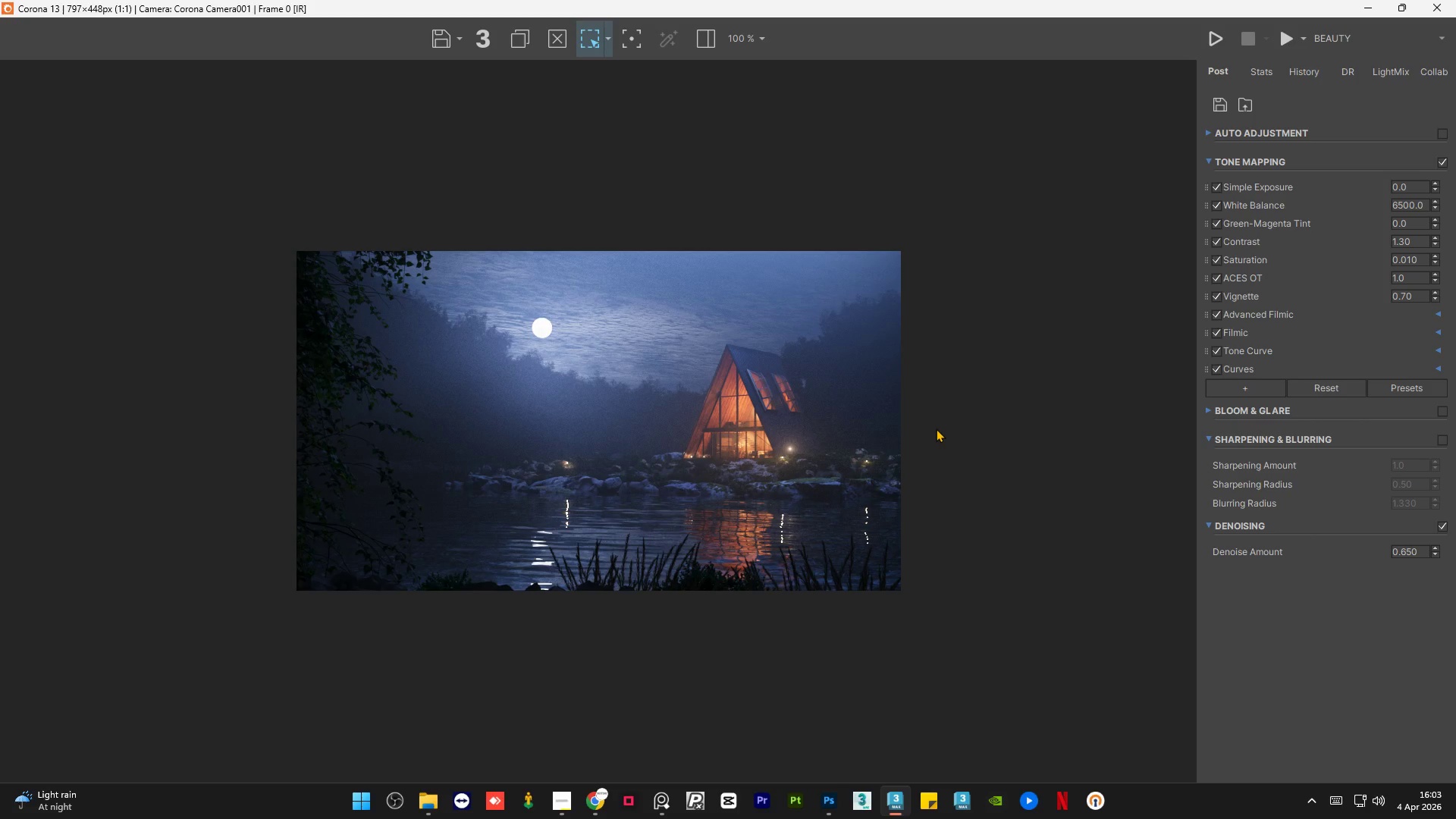 
double_click([936, 428])
 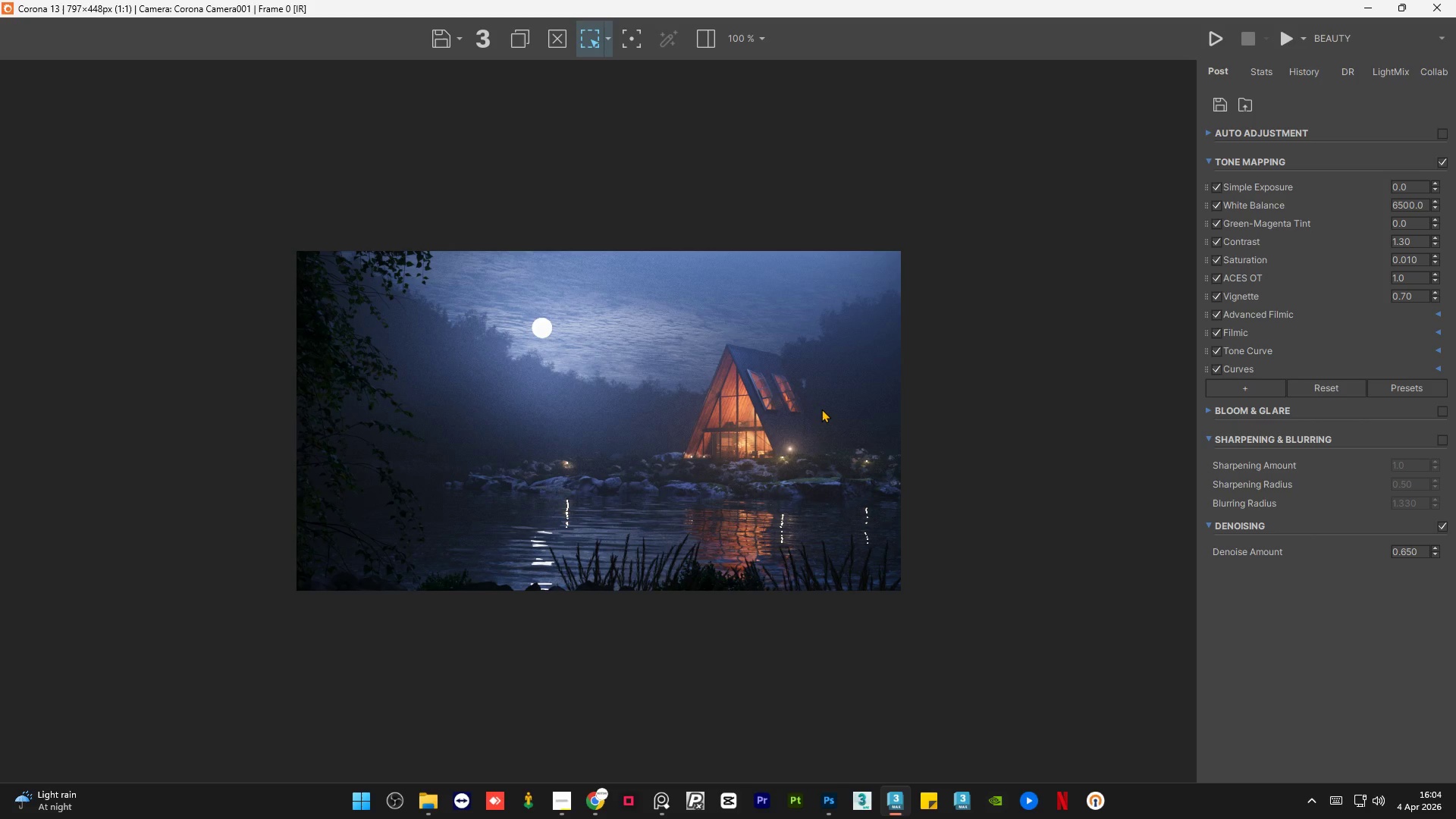 
scroll: coordinate [817, 407], scroll_direction: up, amount: 1.0
 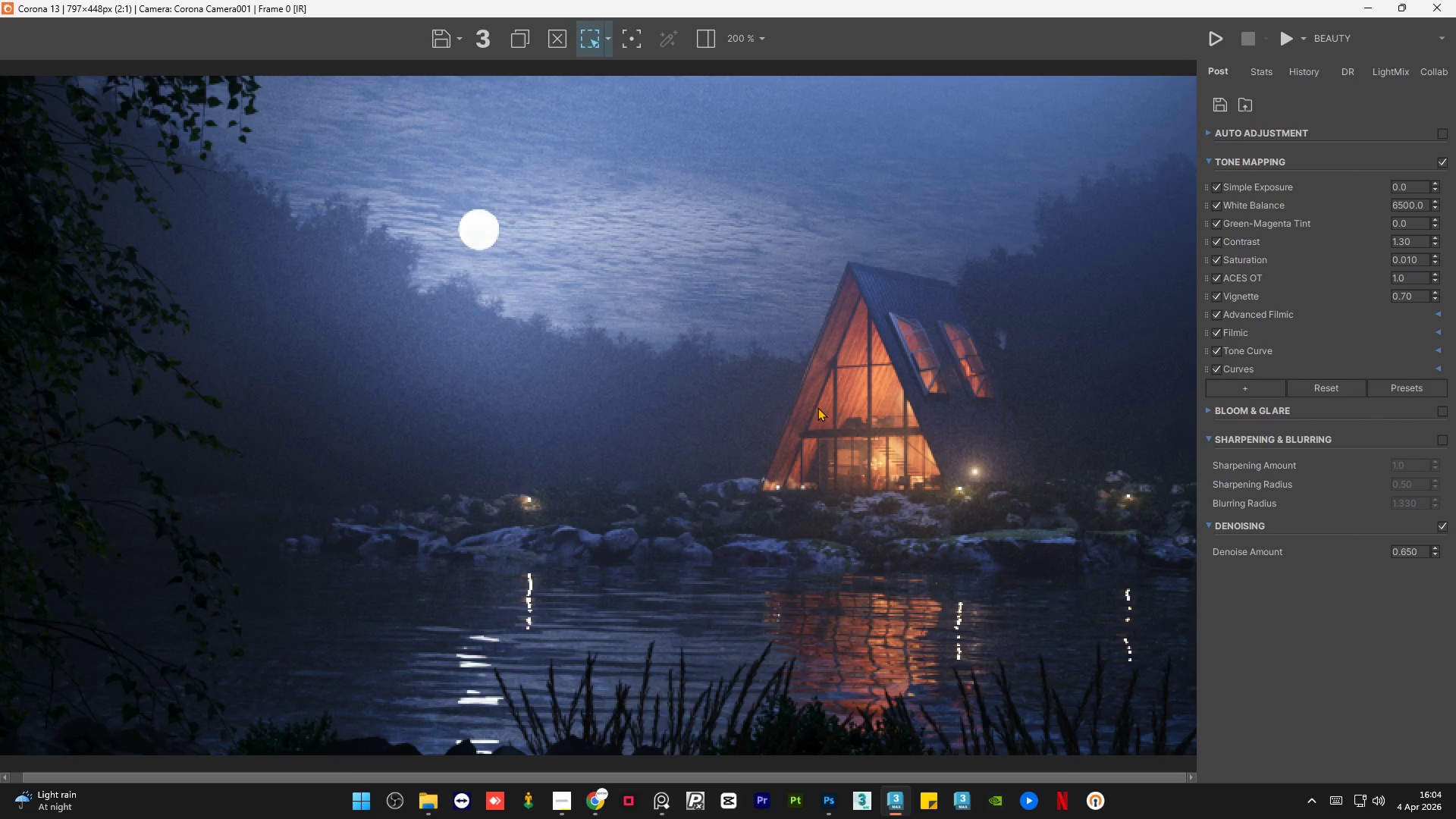 
scroll: coordinate [817, 407], scroll_direction: down, amount: 1.0
 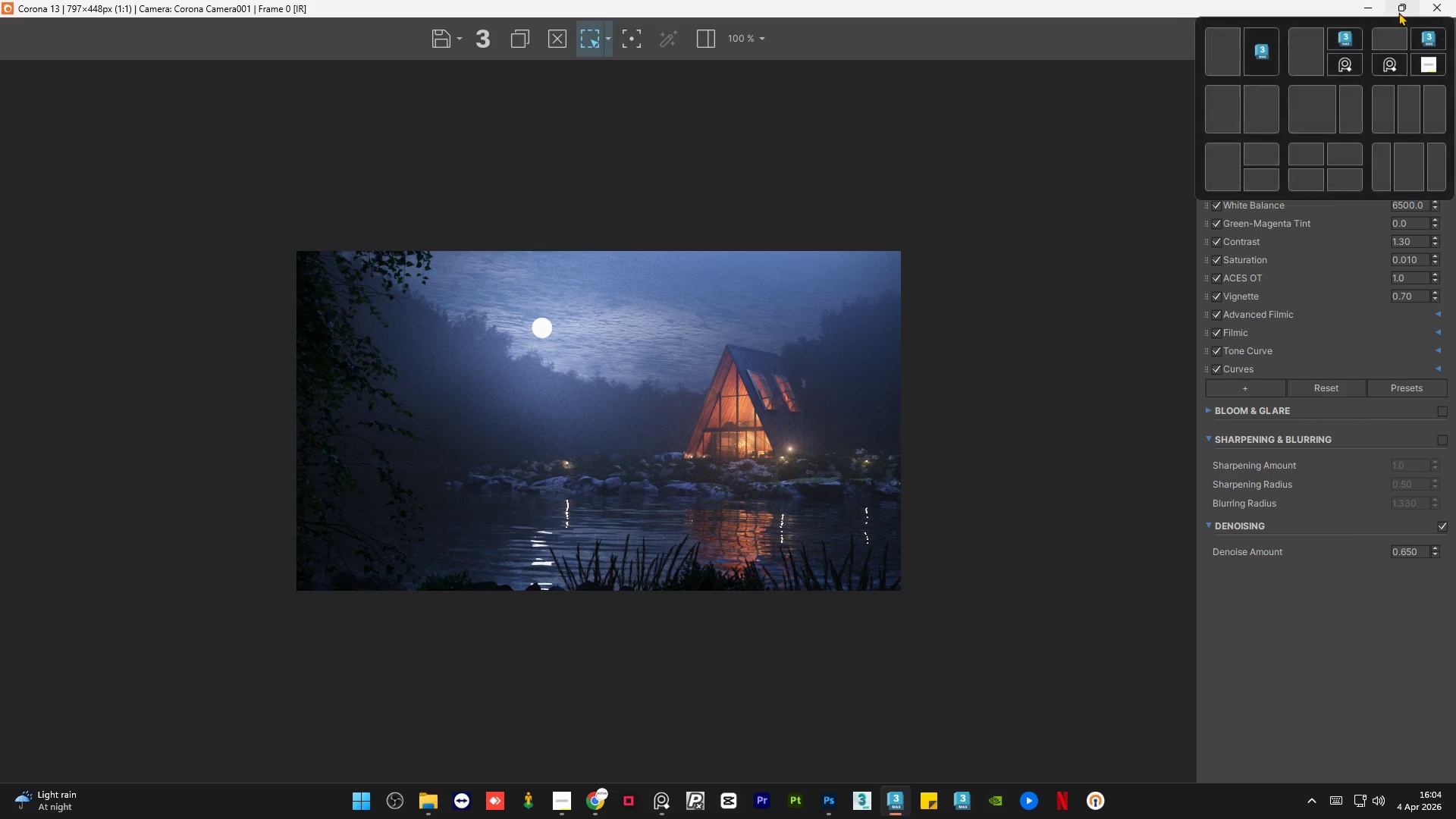 
left_click([1041, 353])
 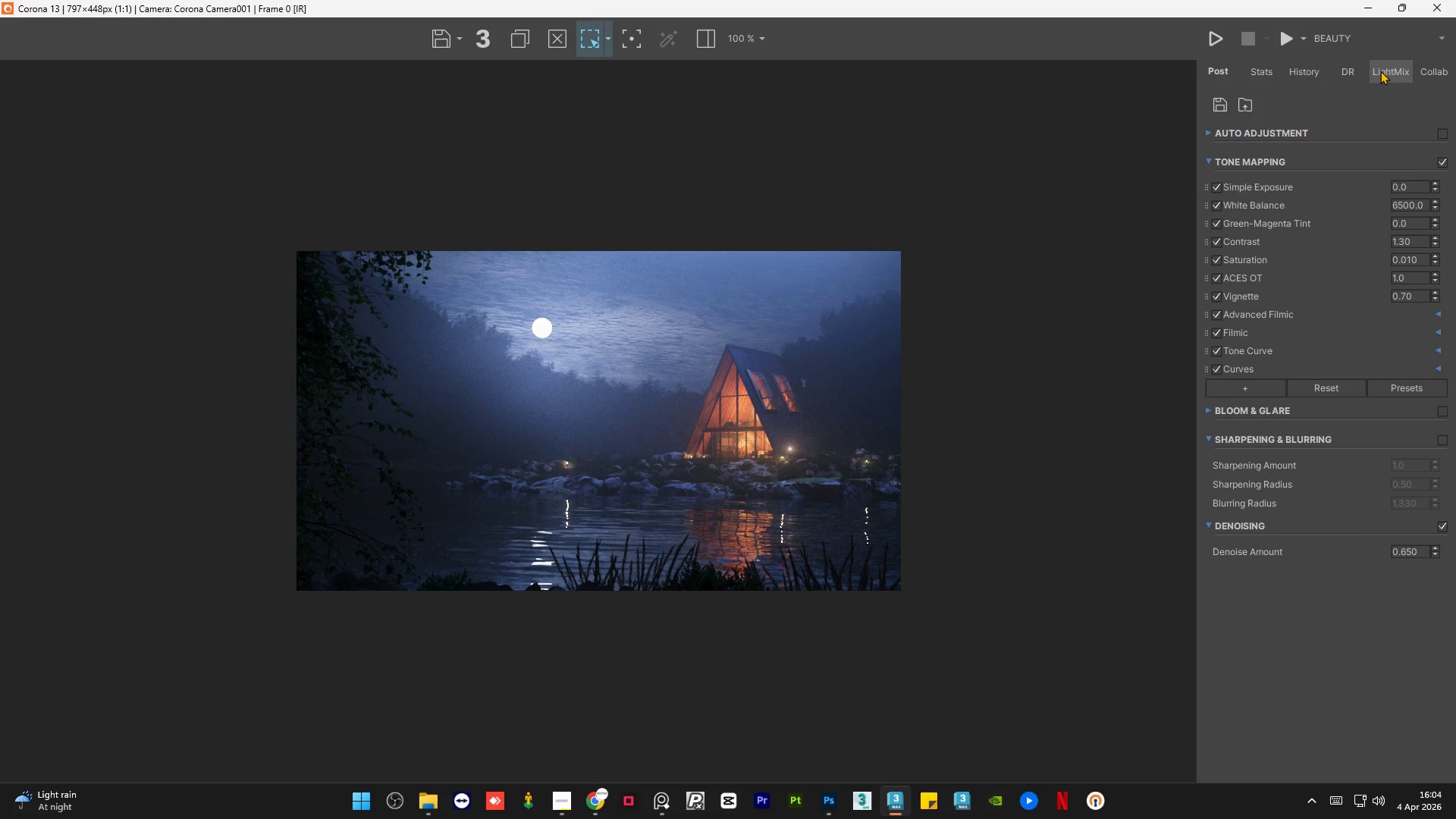 
left_click([1380, 71])
 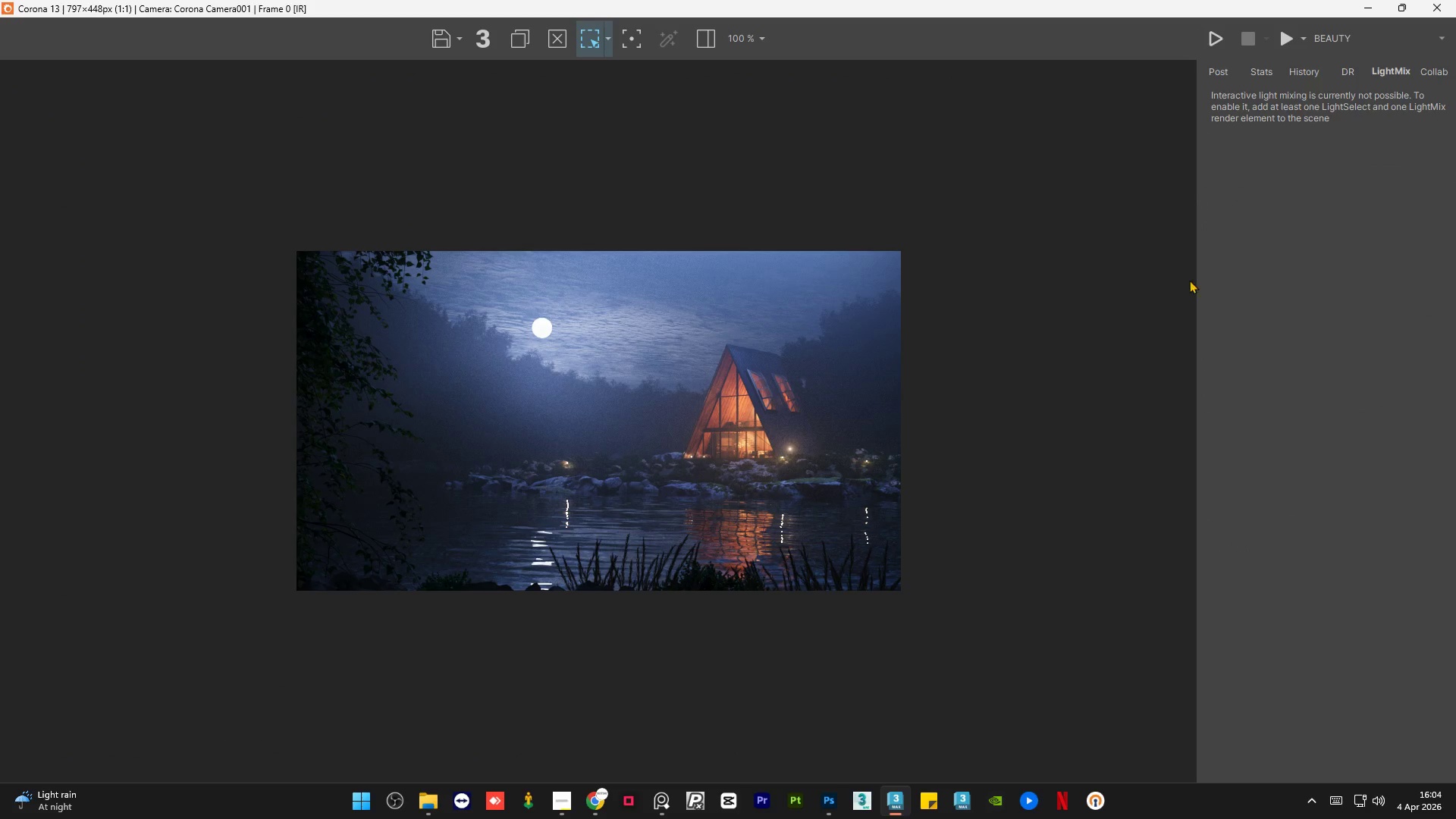 
left_click([1104, 314])
 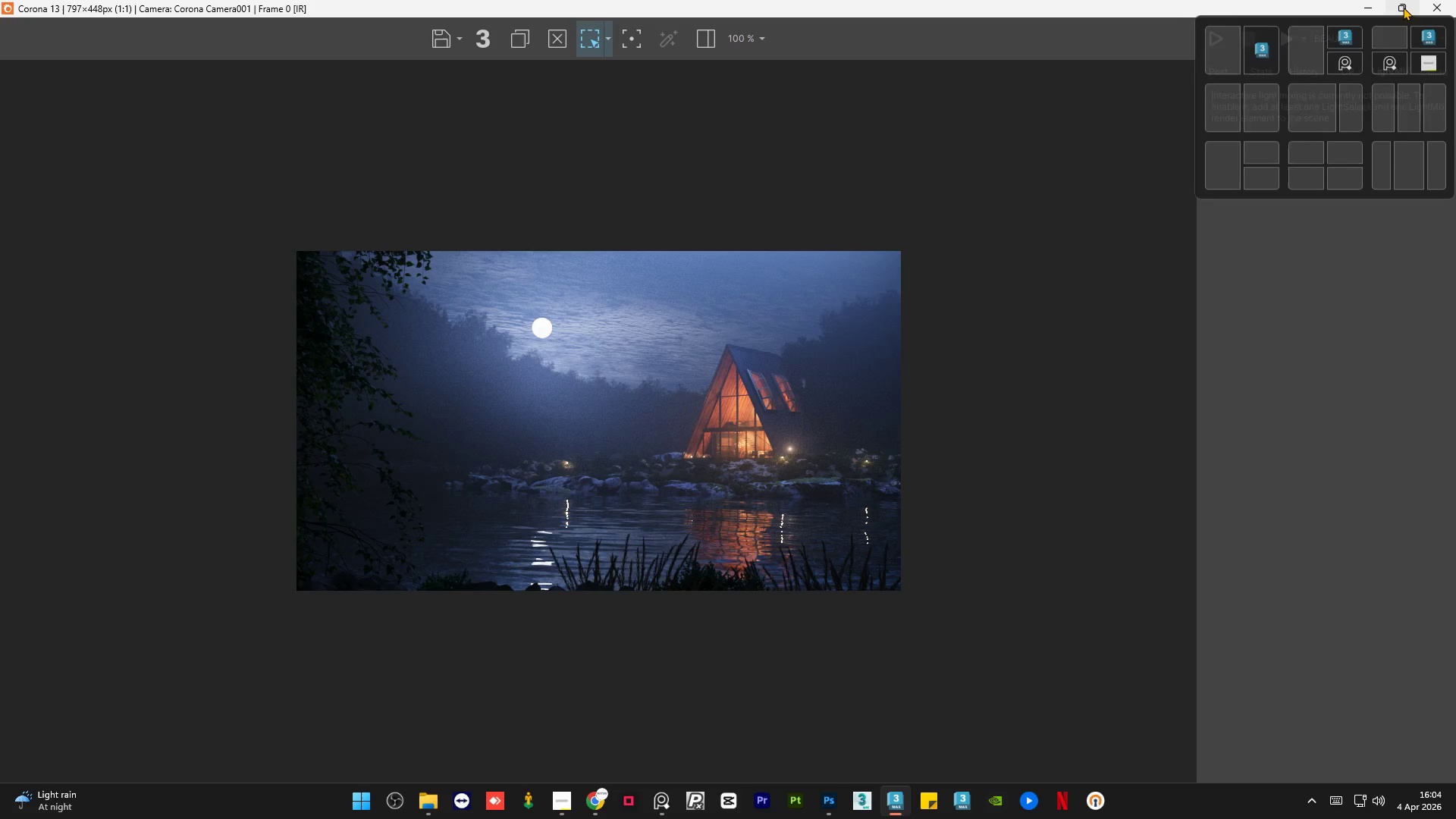 
left_click([1403, 7])
 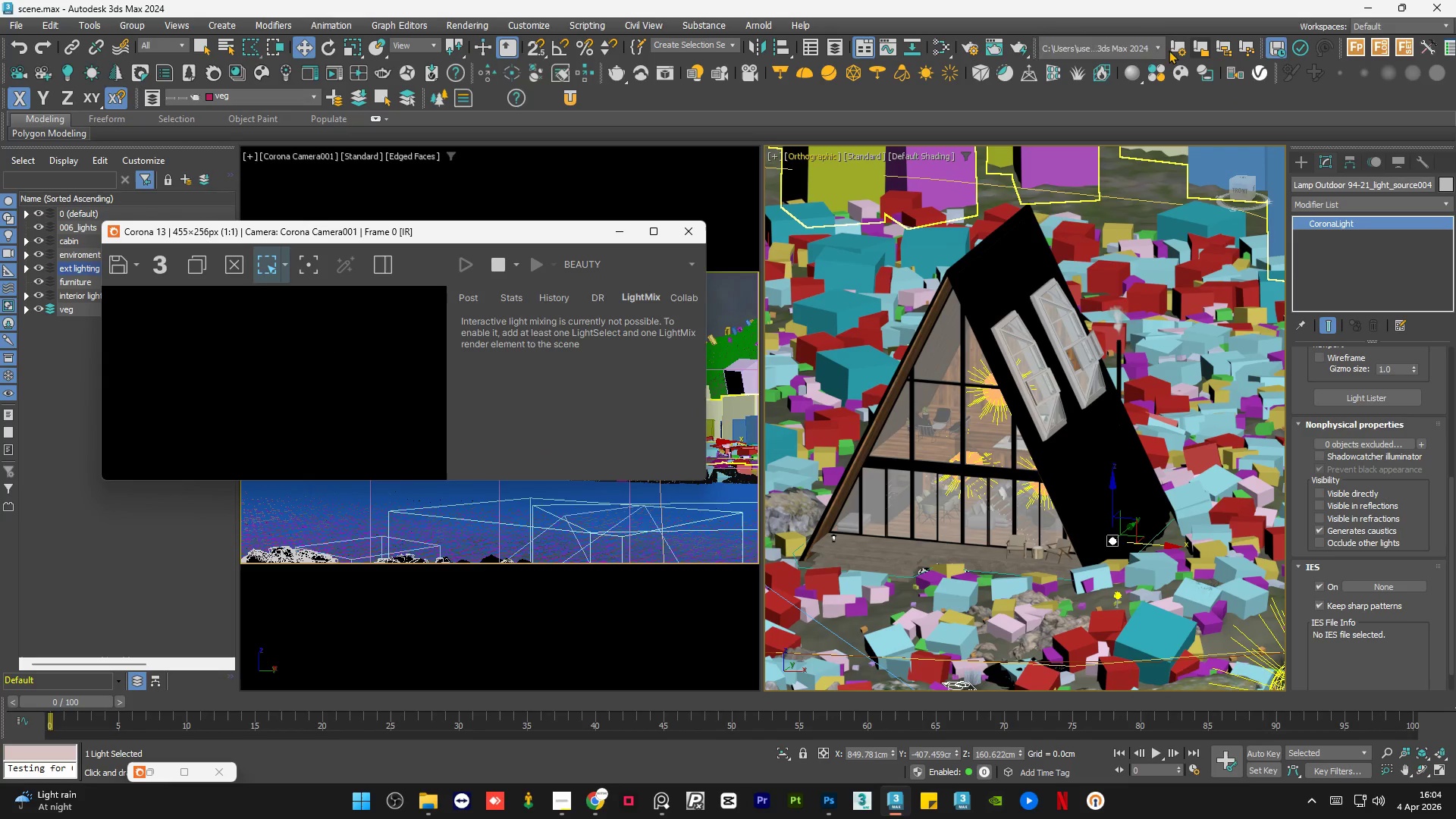 
left_click([960, 47])
 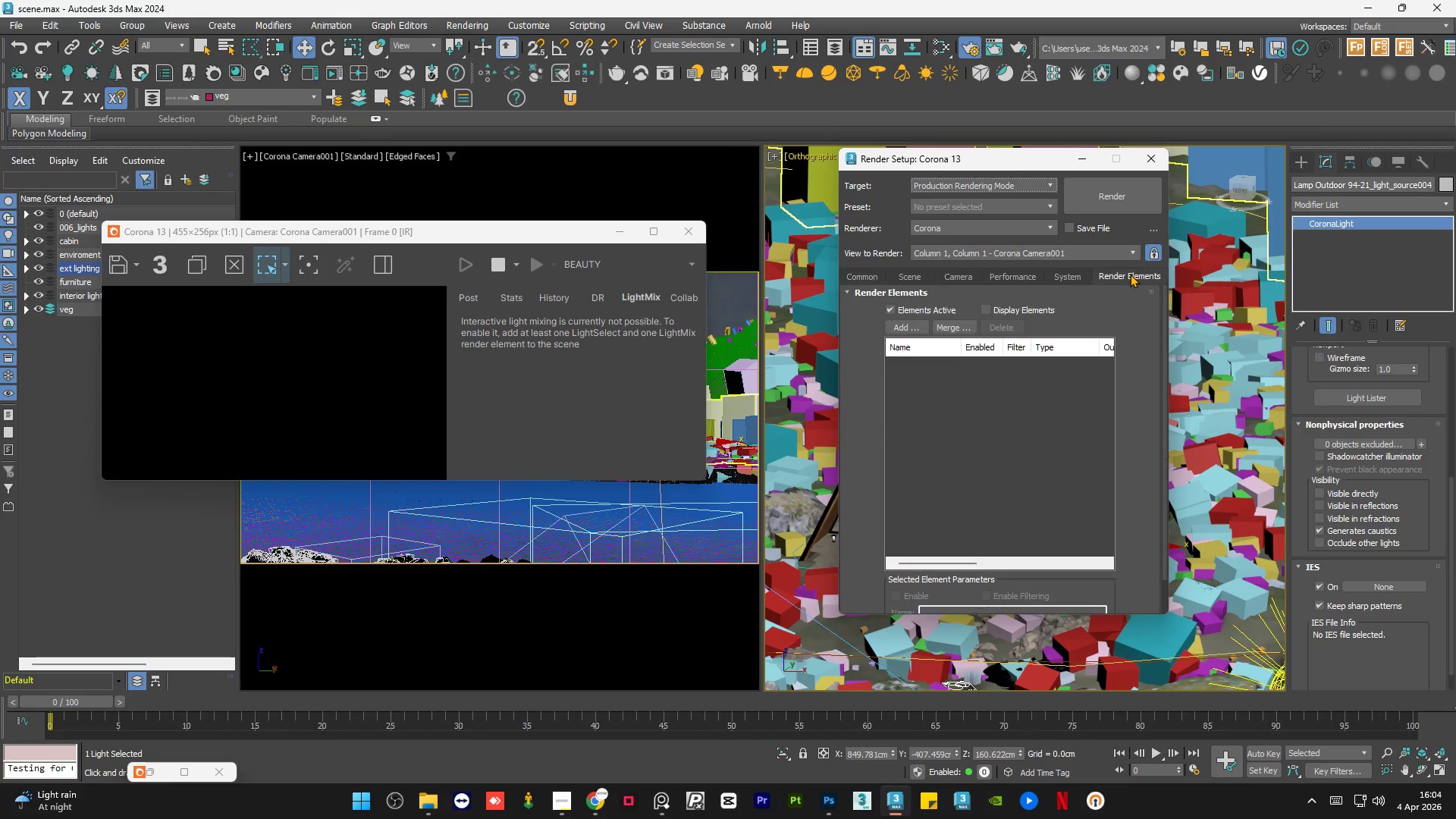 
left_click([905, 330])
 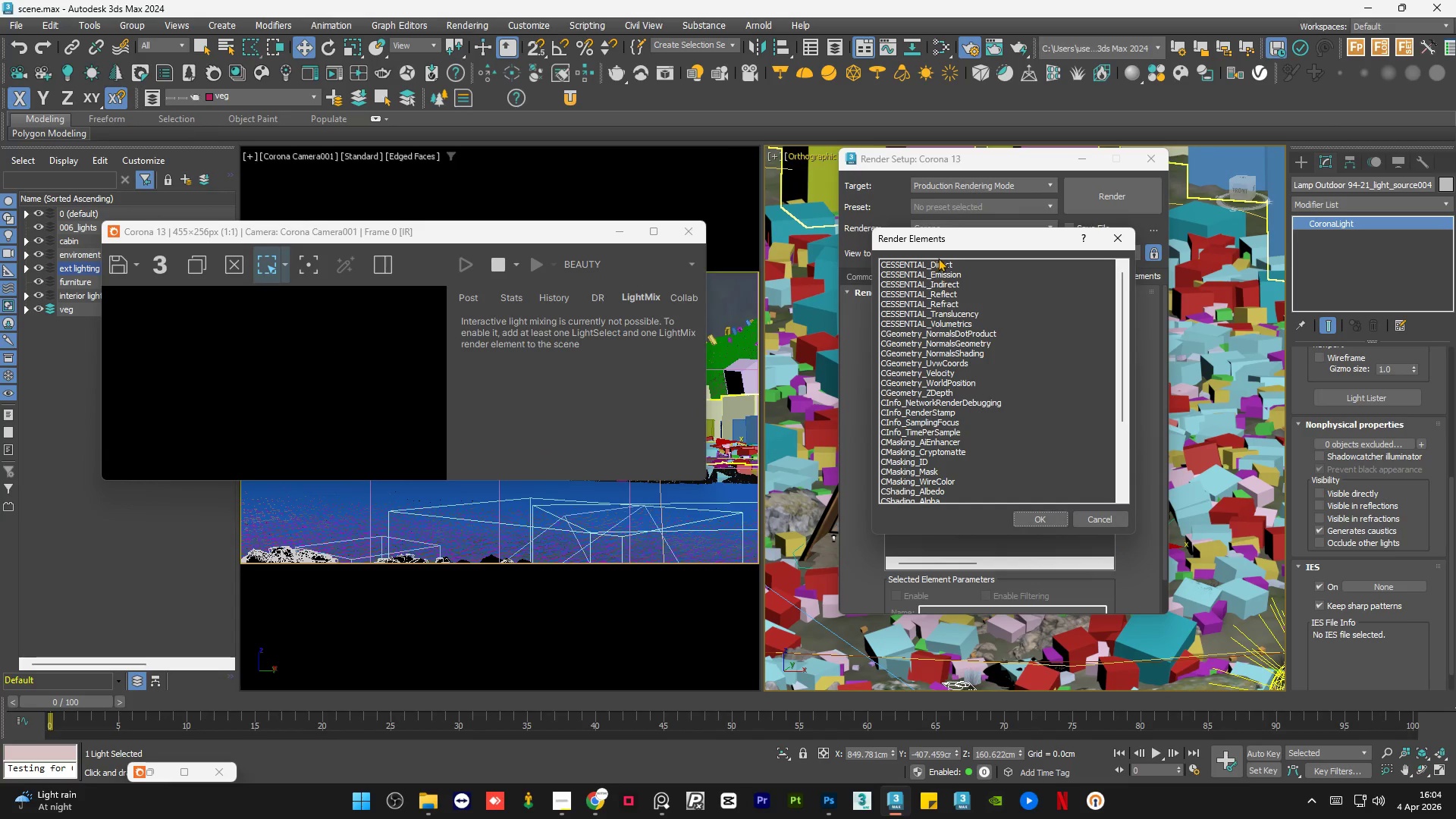 
left_click([938, 264])
 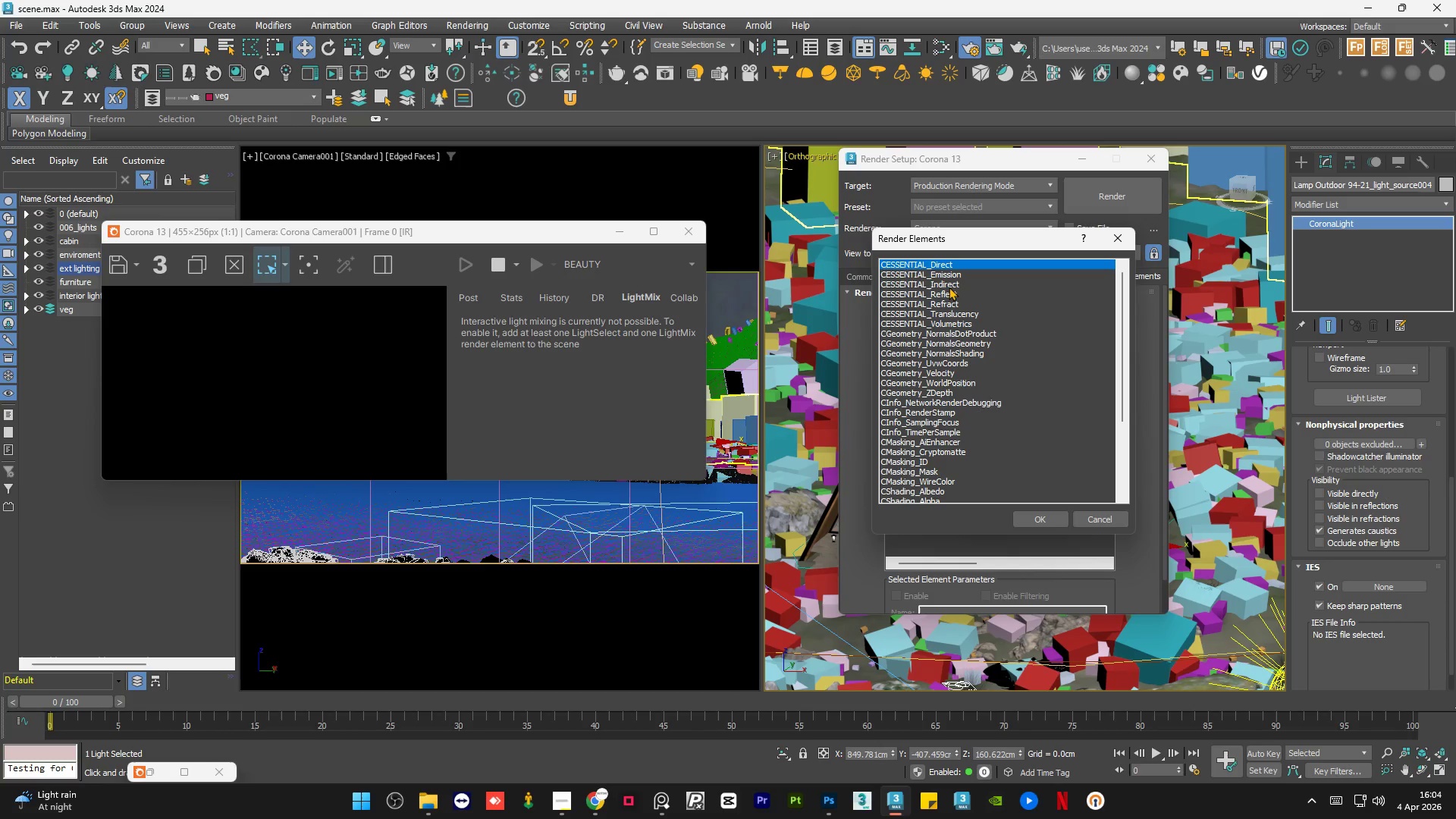 
hold_key(key=ControlLeft, duration=0.38)
left_click([958, 294])
 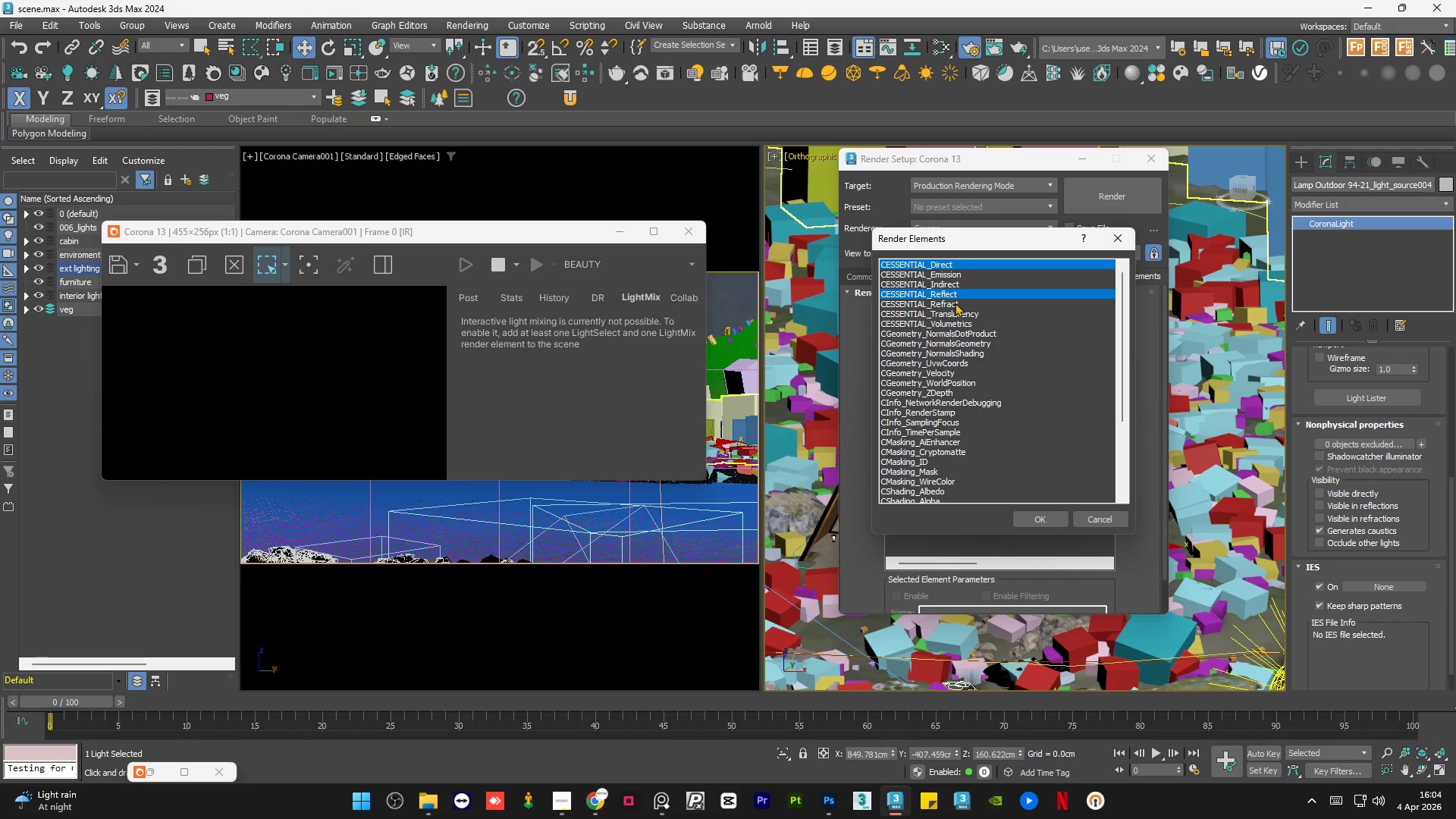 
hold_key(key=ControlLeft, duration=0.39)
double_click([955, 305])
 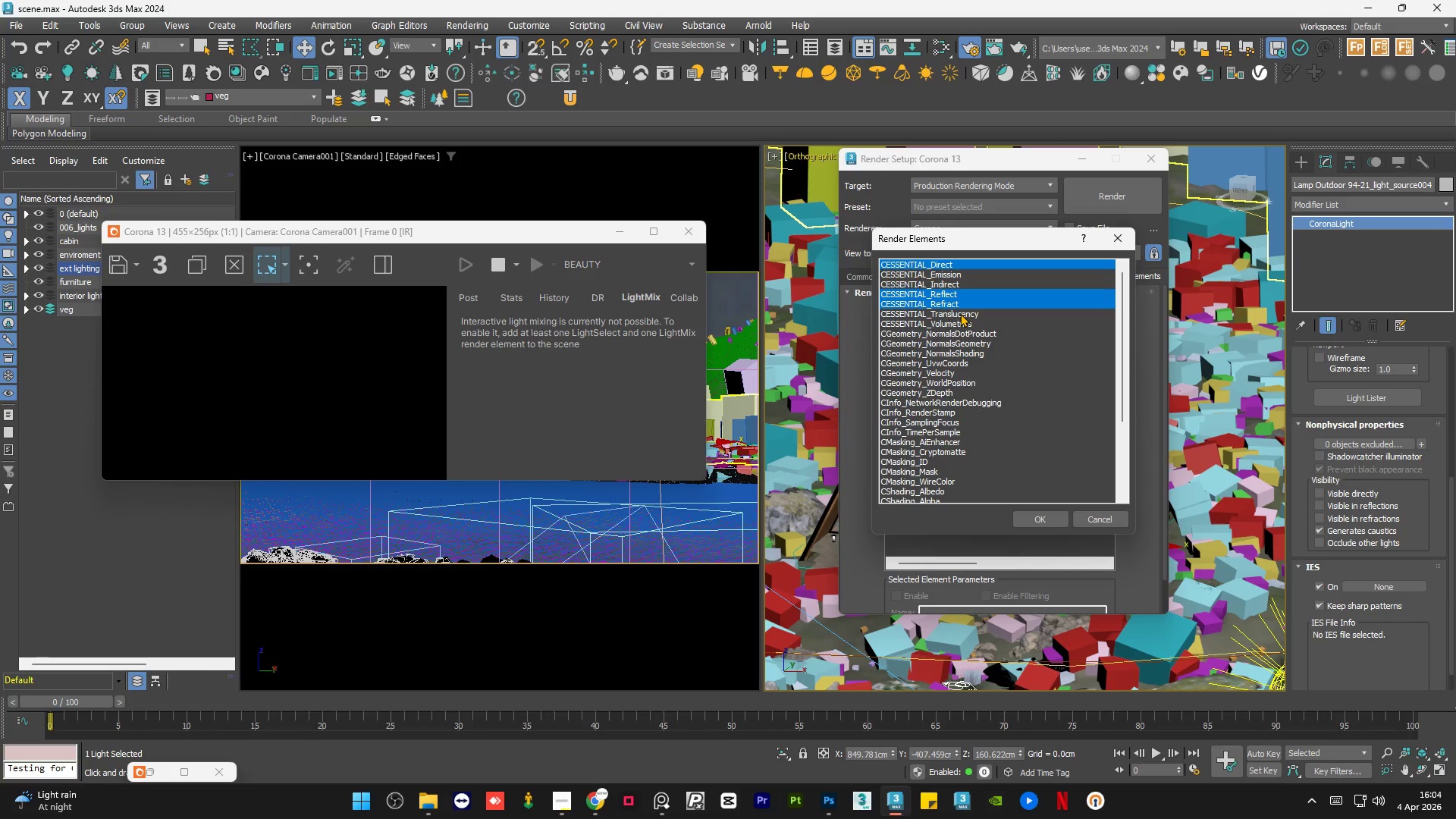 
hold_key(key=ControlLeft, duration=1.5)
 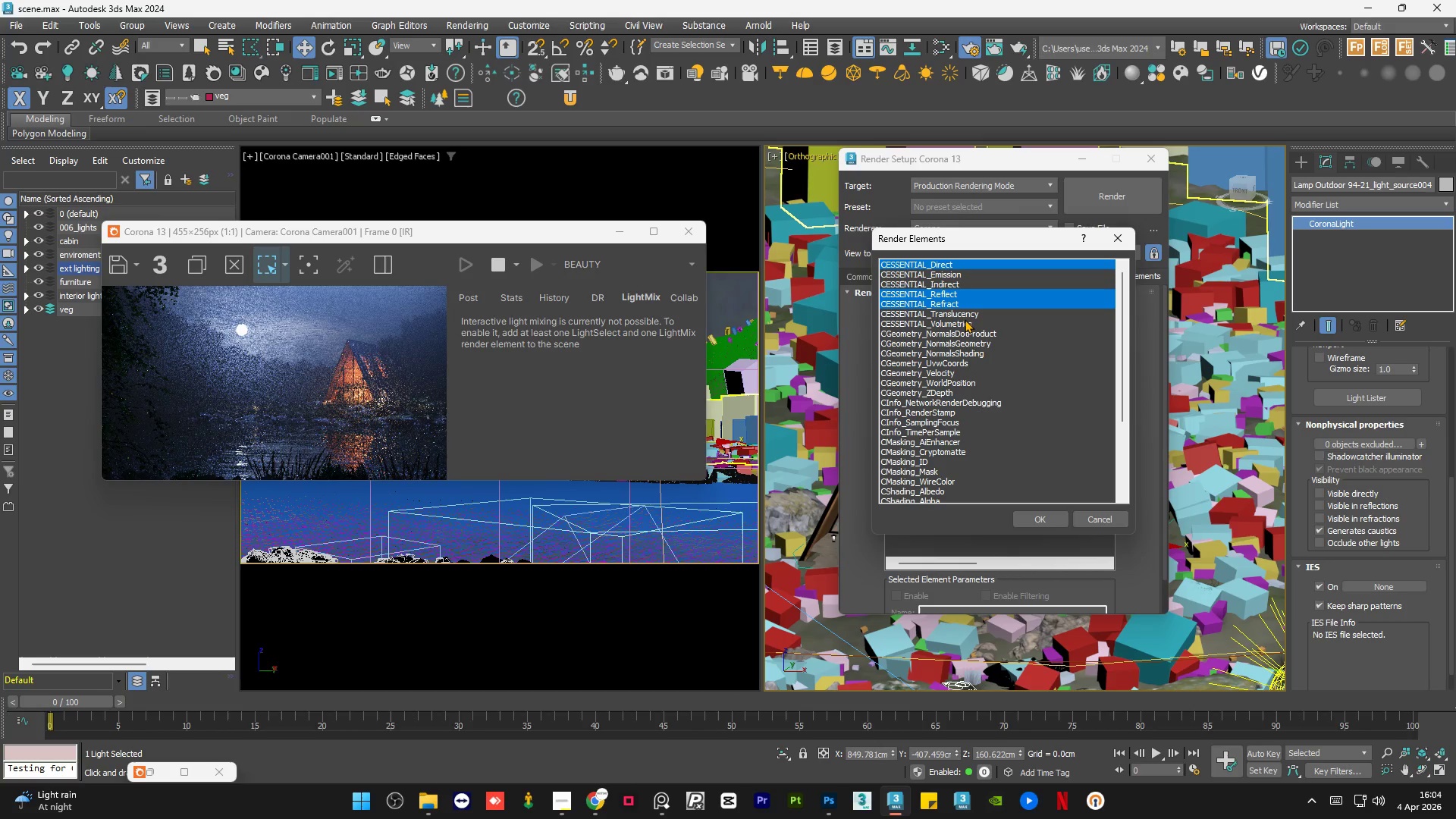 
wait(10.38)
 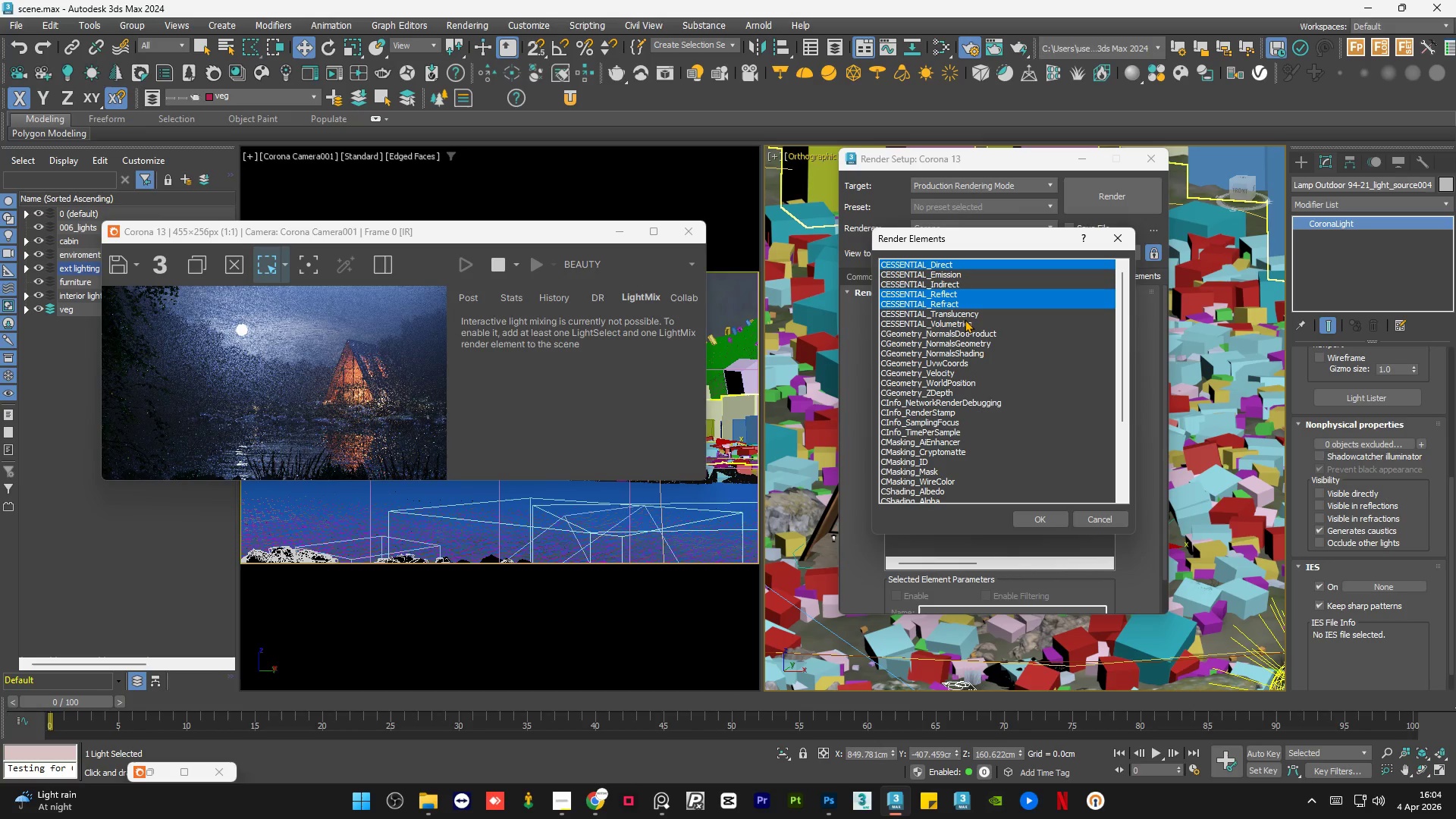 
scroll: coordinate [957, 352], scroll_direction: down, amount: 5.0
 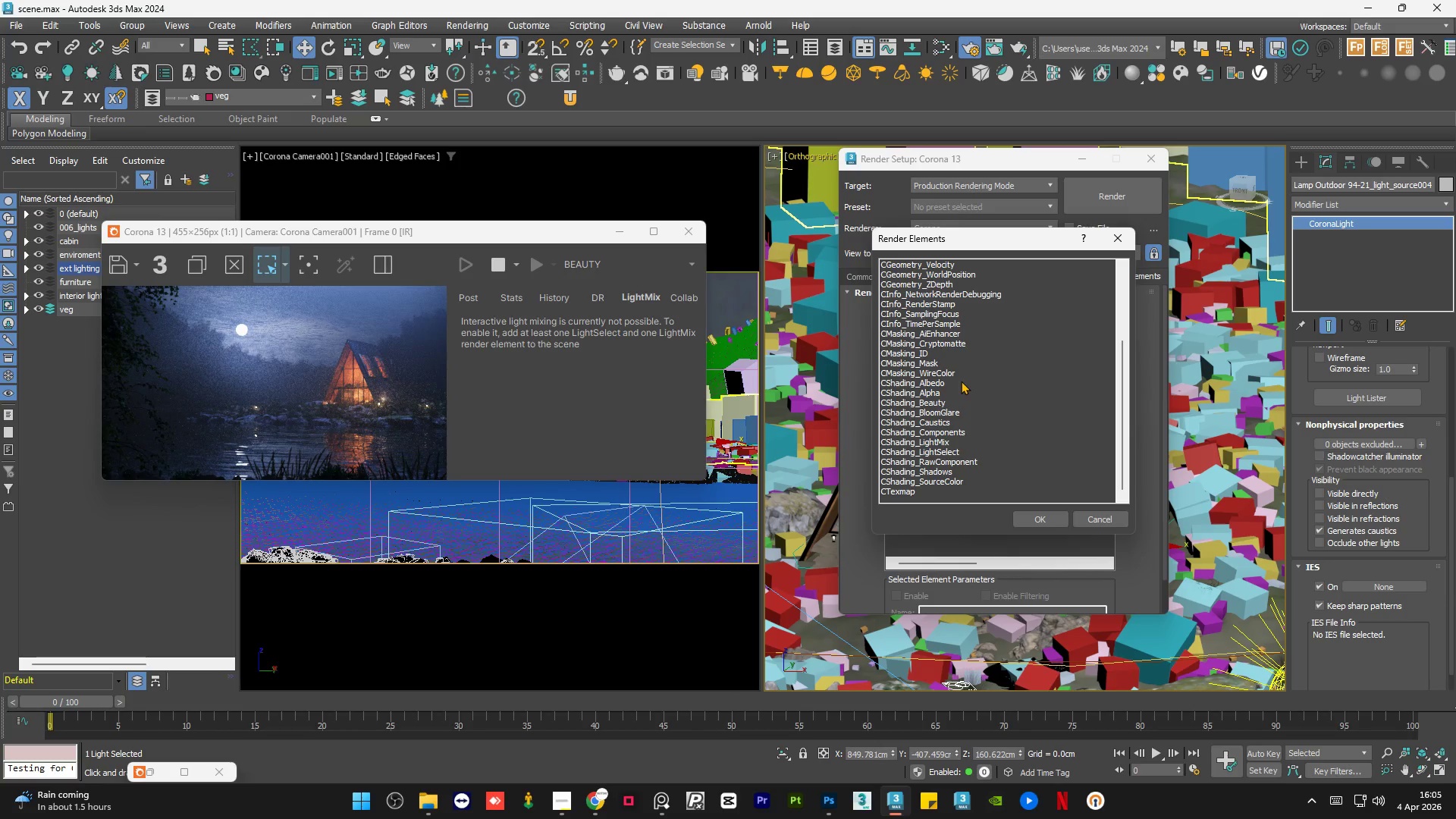 
wait(40.27)
 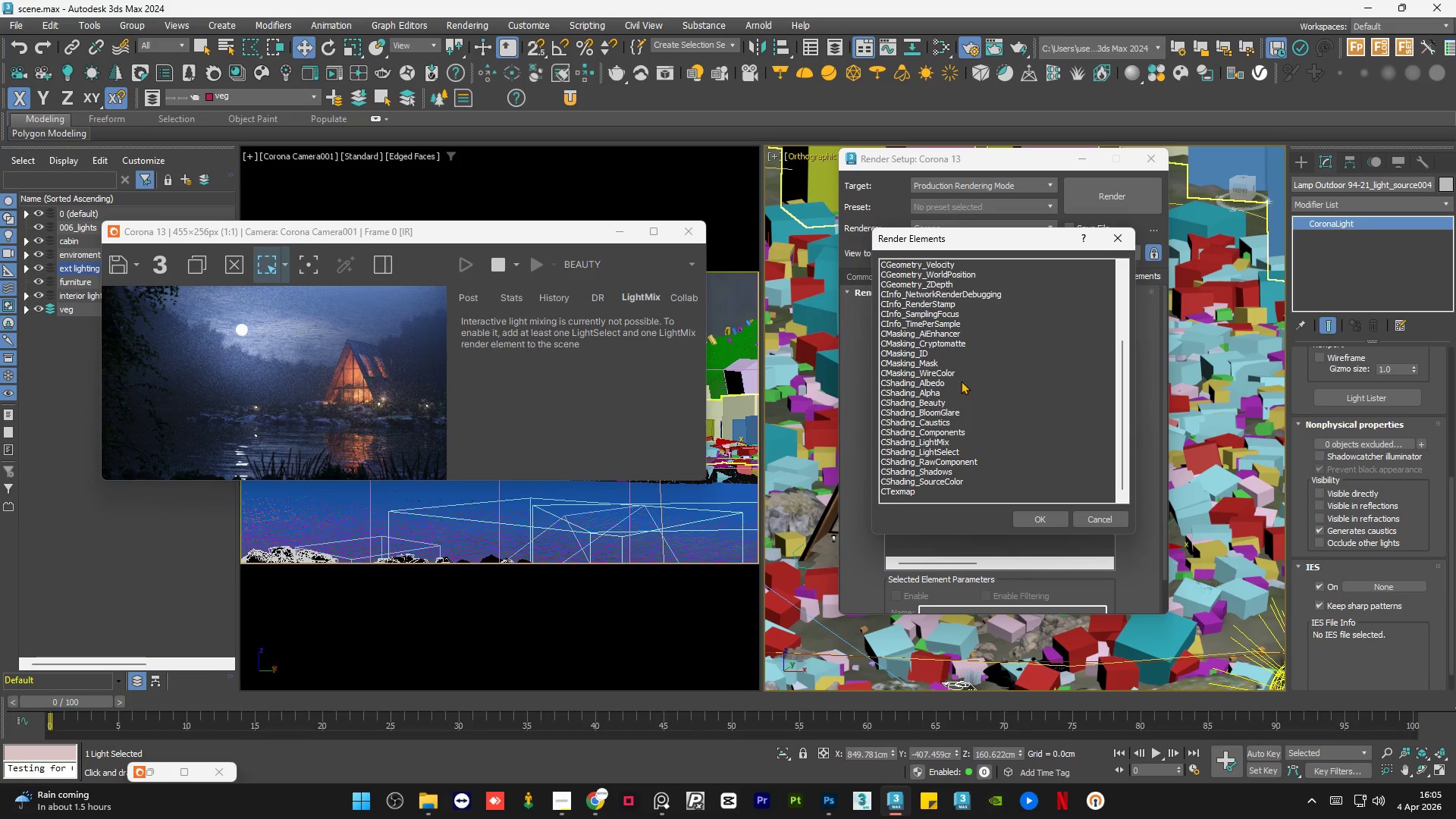 
scroll: coordinate [959, 381], scroll_direction: up, amount: 16.0
 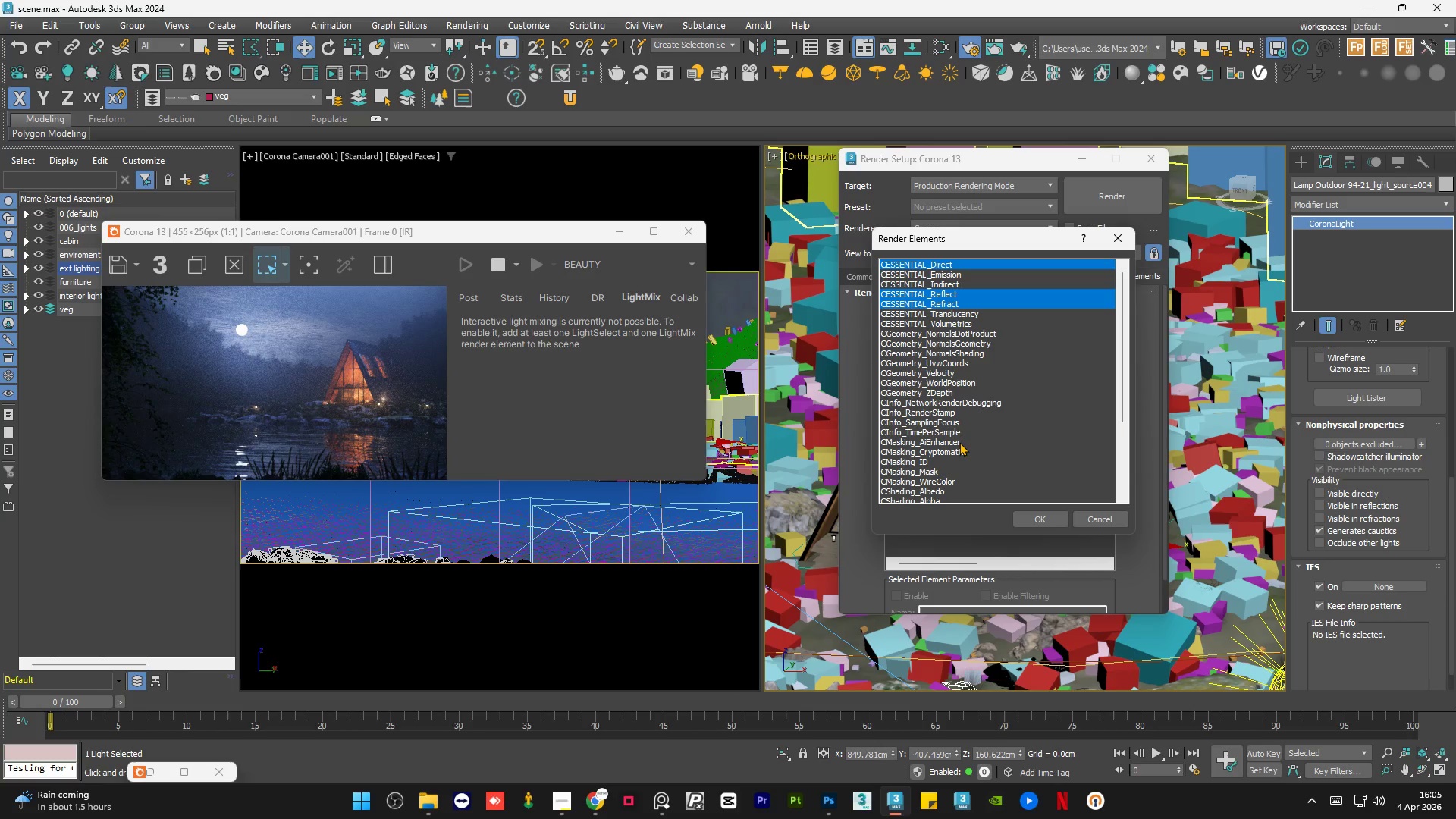 
left_click([959, 442])
 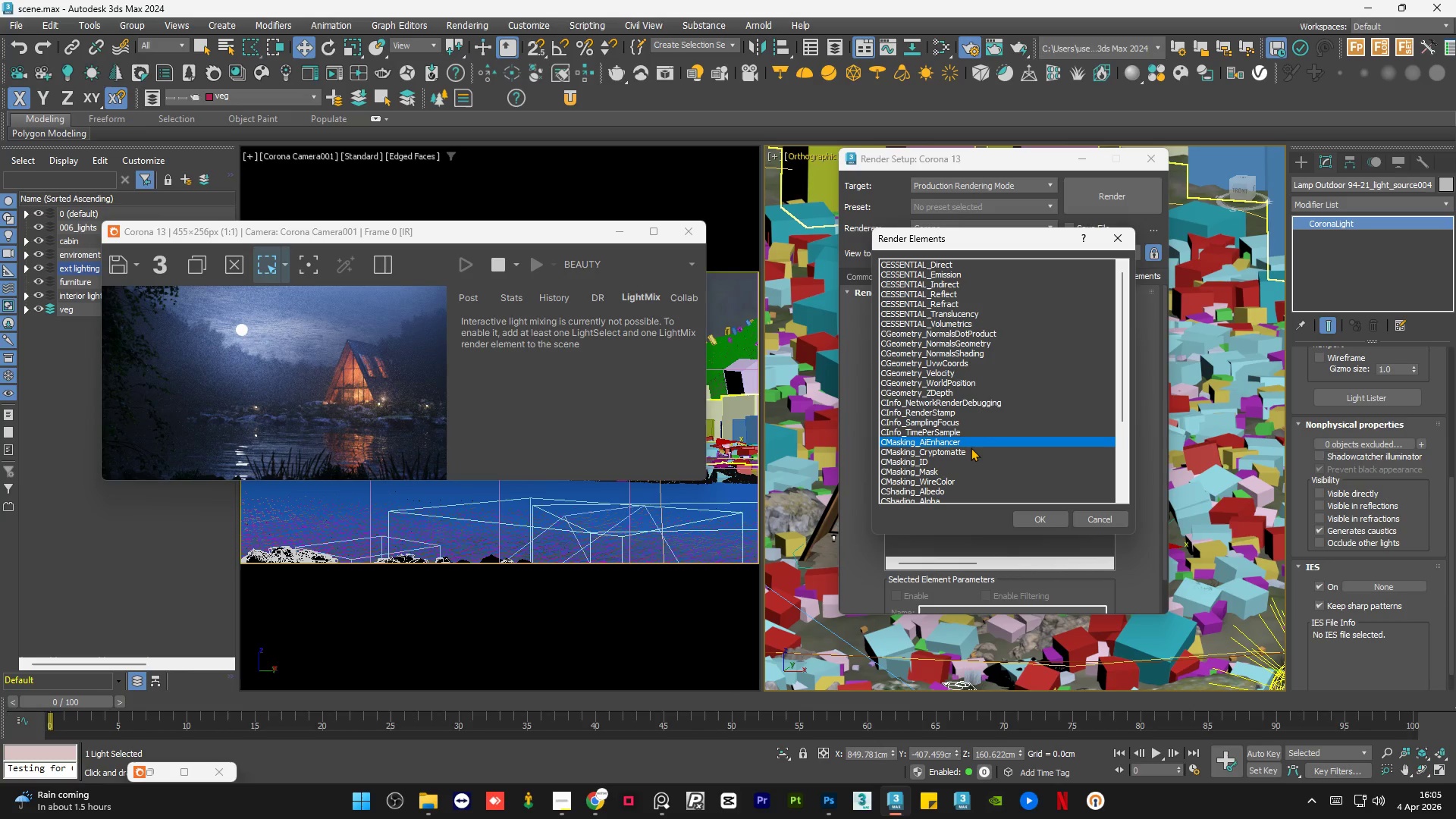 
scroll: coordinate [281, 340], scroll_direction: down, amount: 1.0
 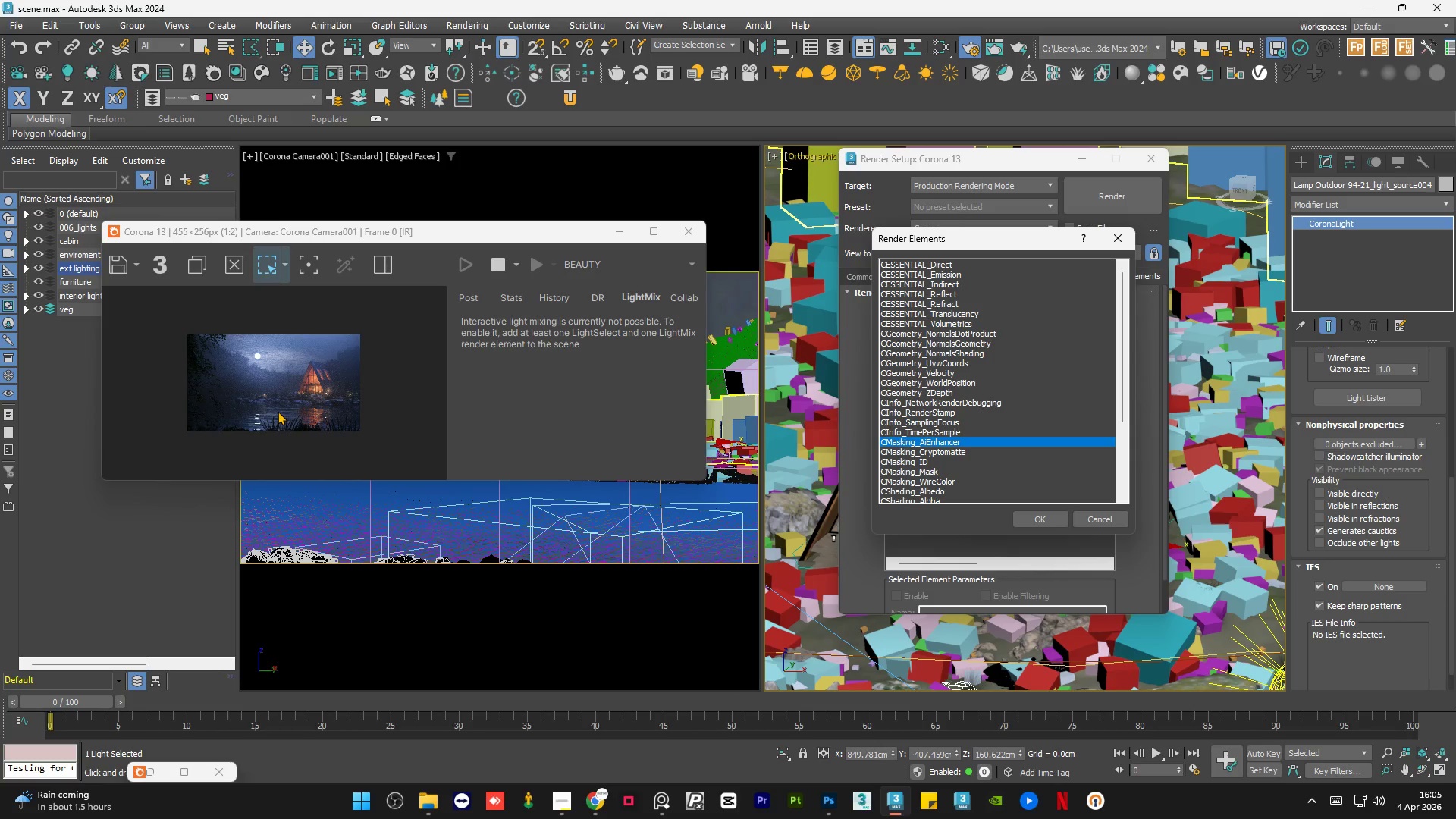 
wait(7.93)
 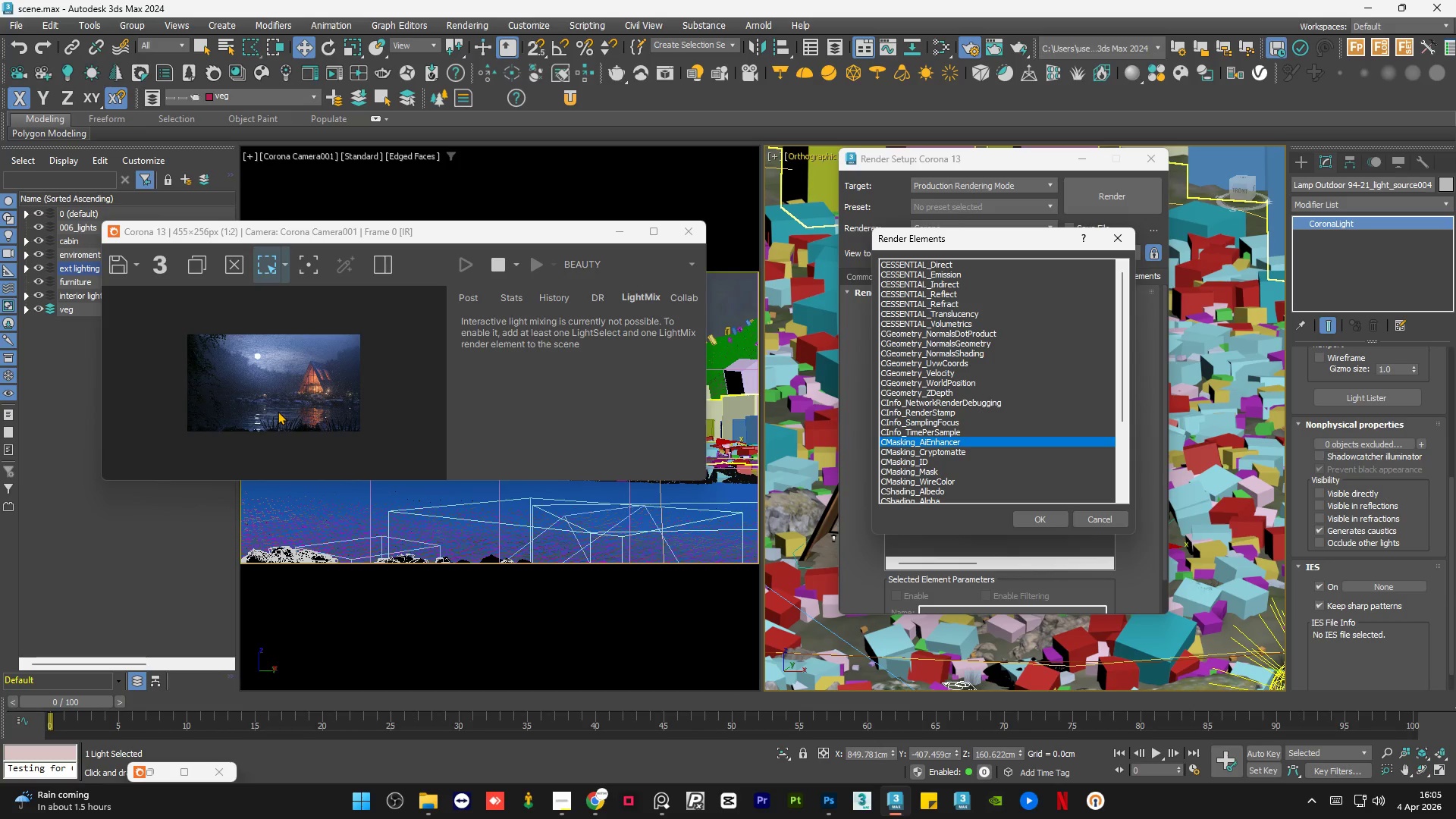 
scroll: coordinate [956, 437], scroll_direction: up, amount: 6.0
 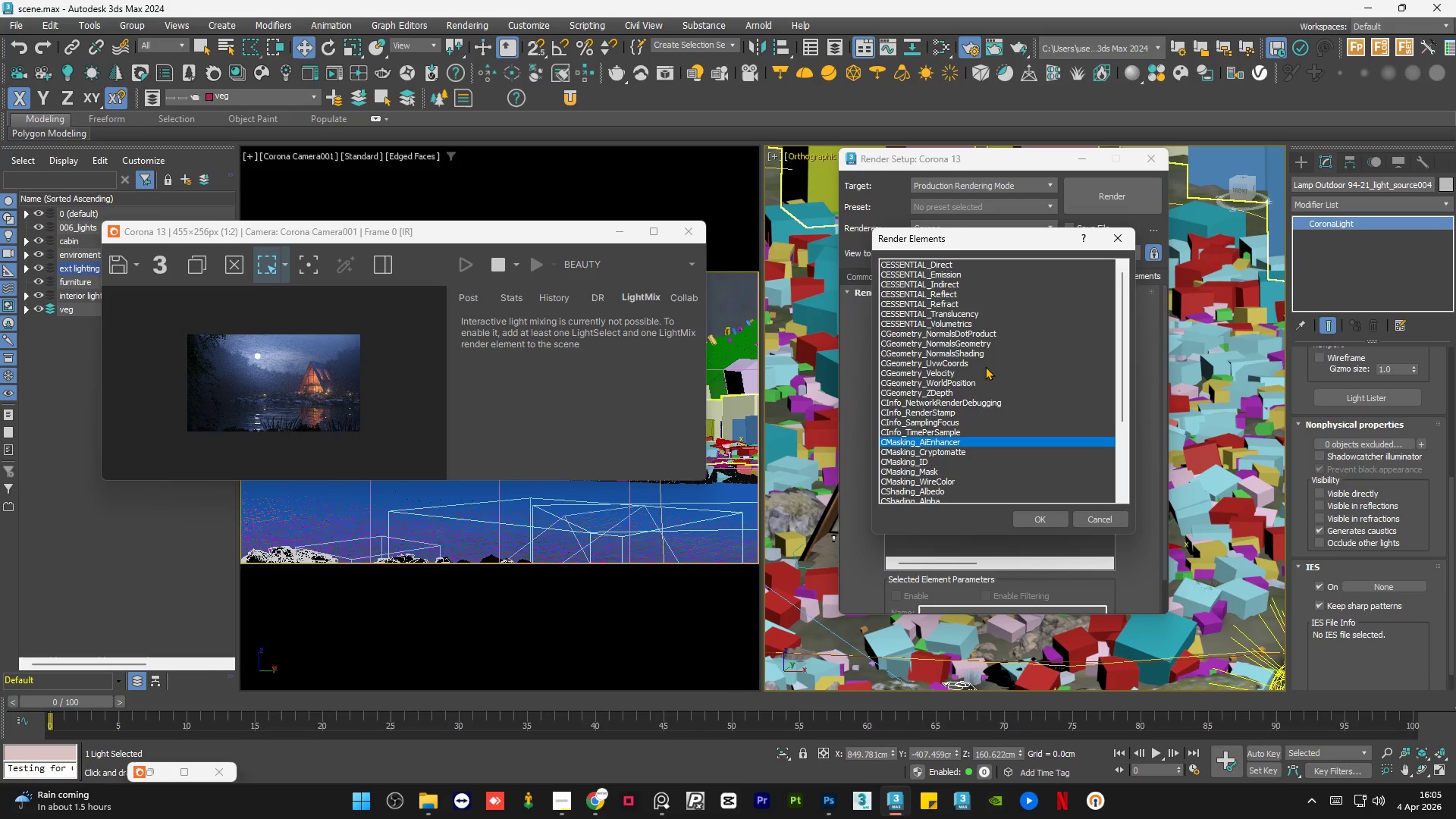 
scroll: coordinate [993, 410], scroll_direction: down, amount: 6.0
 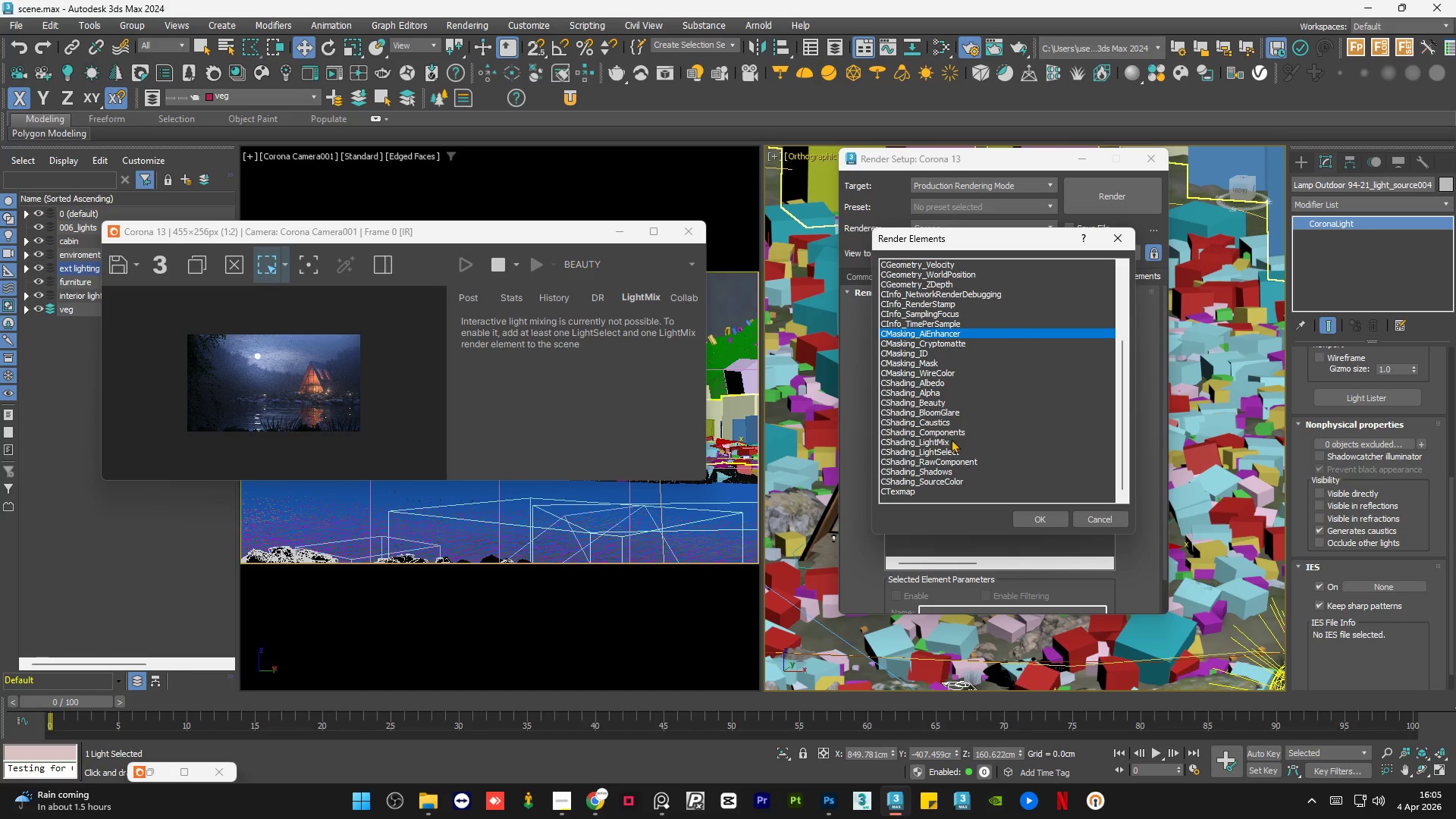 
left_click([950, 440])
 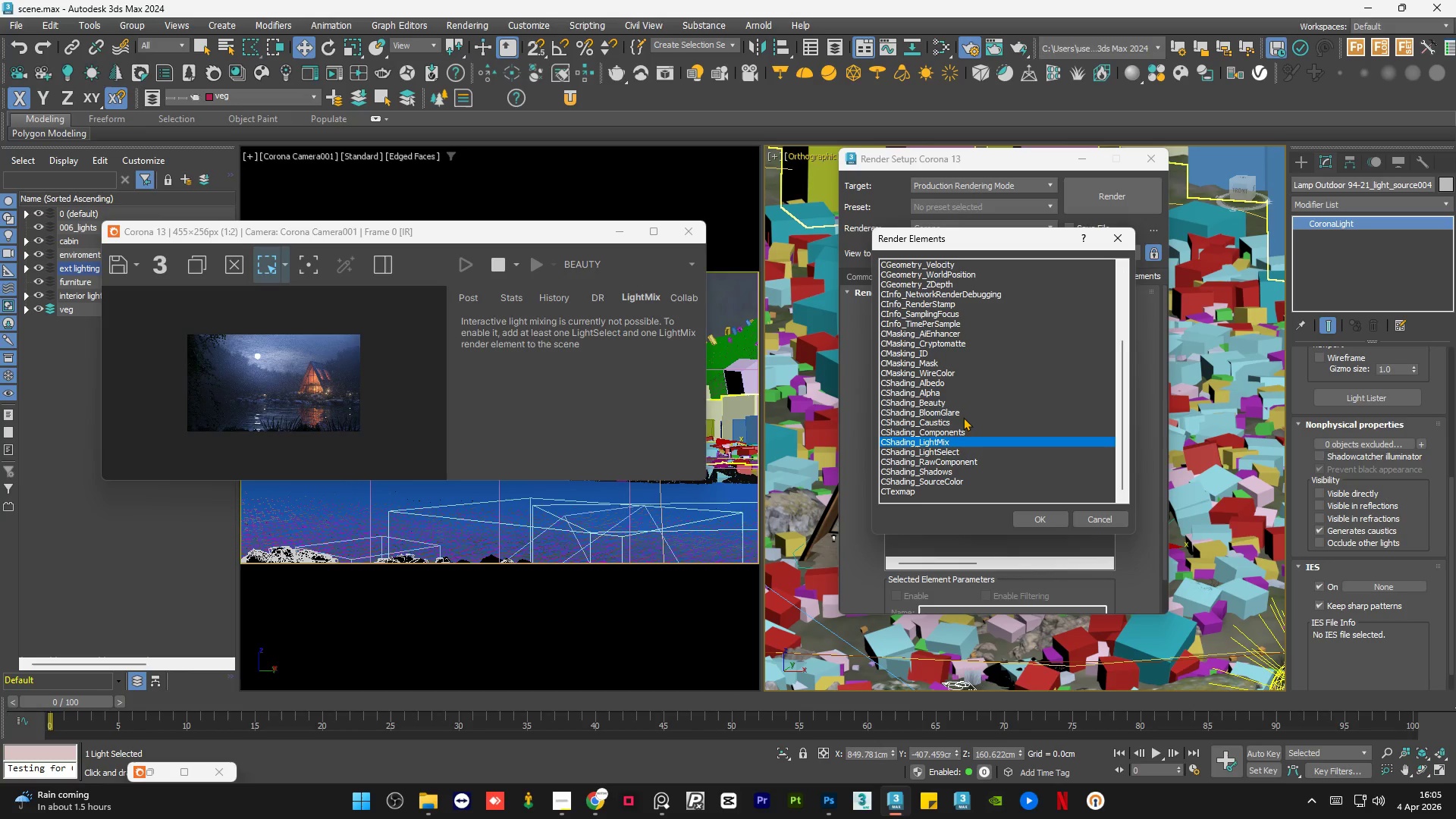 
scroll: coordinate [963, 416], scroll_direction: up, amount: 7.0
 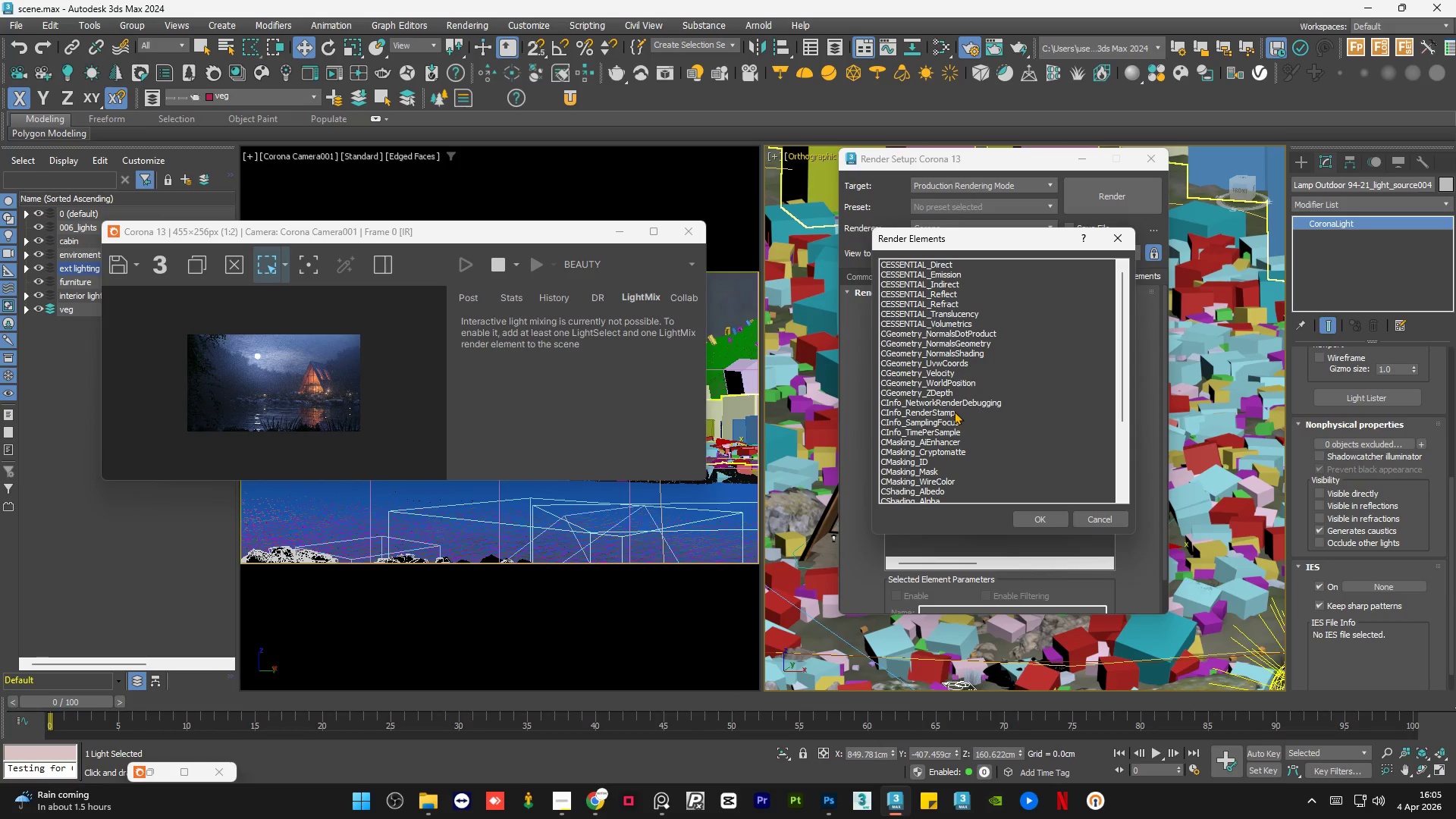 
wait(7.9)
 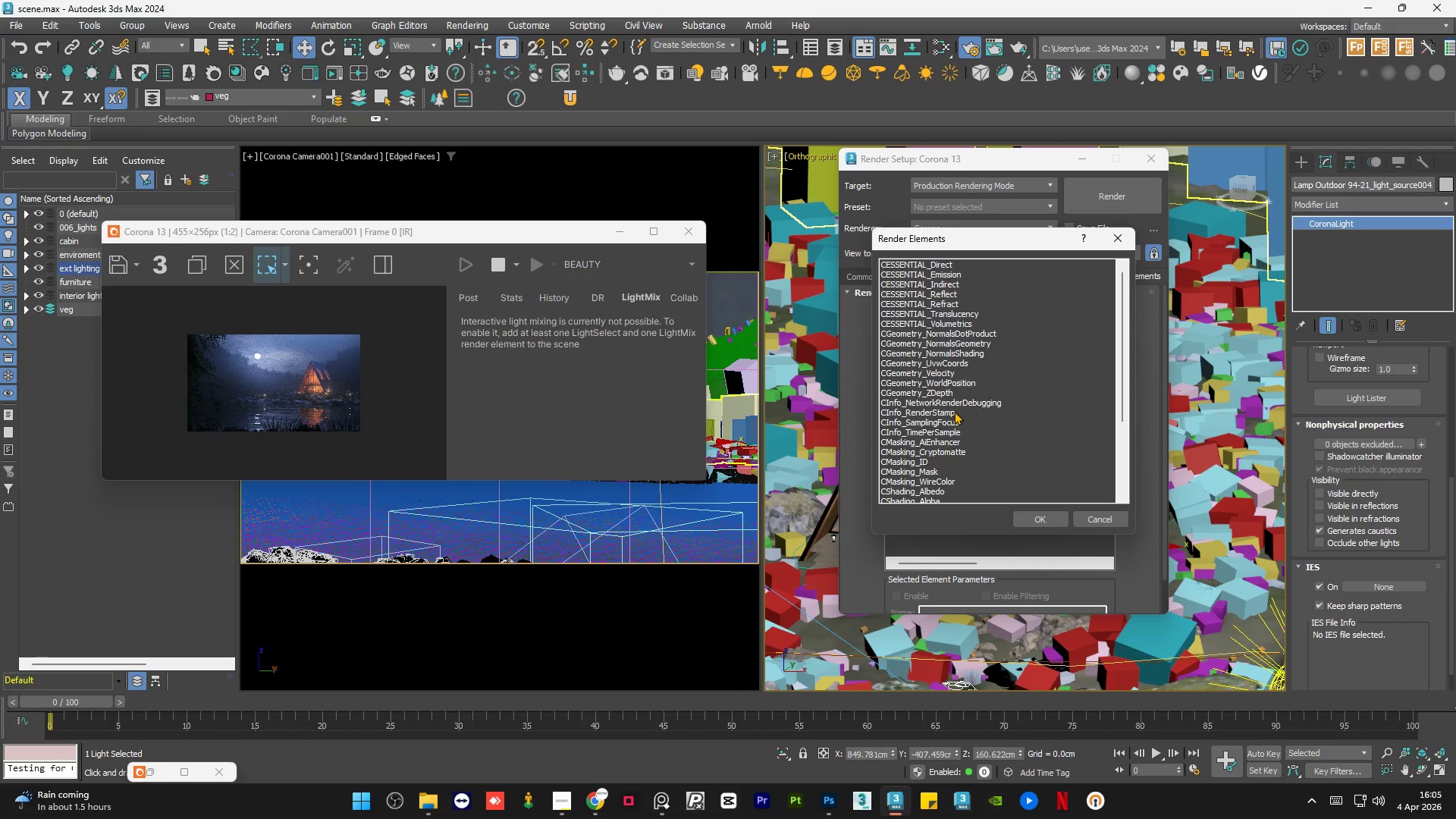 
scroll: coordinate [954, 416], scroll_direction: down, amount: 9.0
 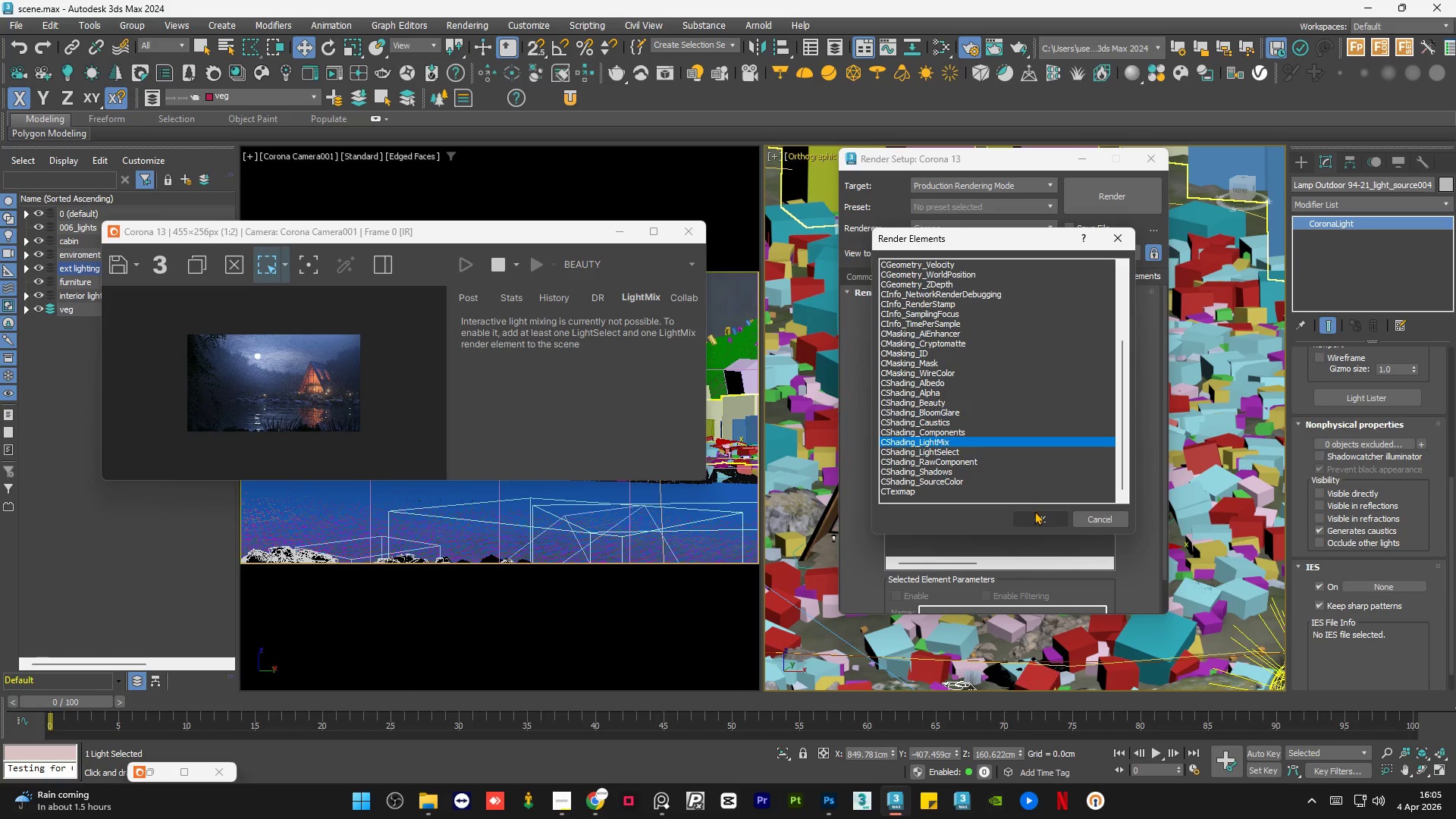 
left_click([1033, 519])
 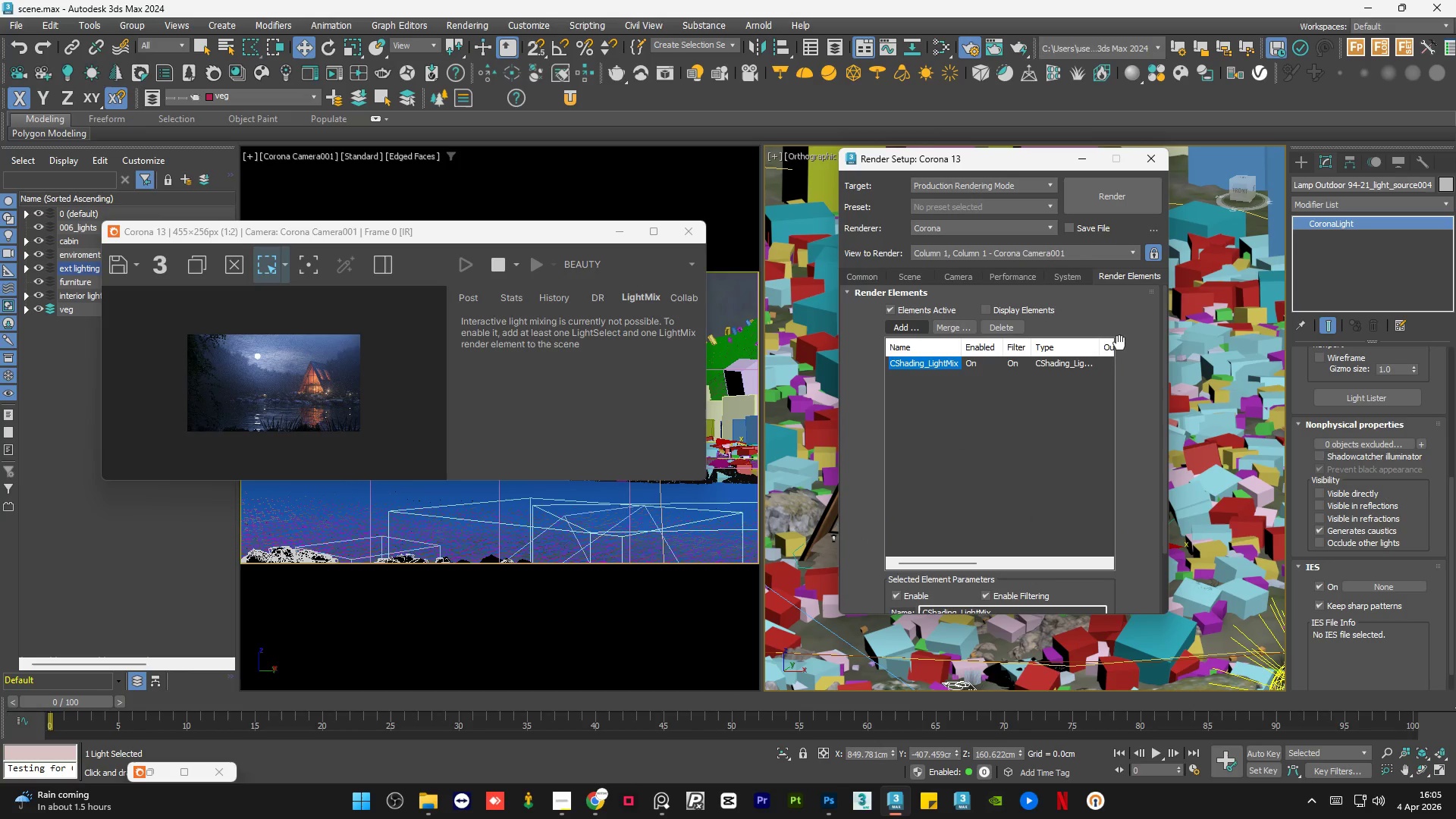 
left_click([1133, 328])
 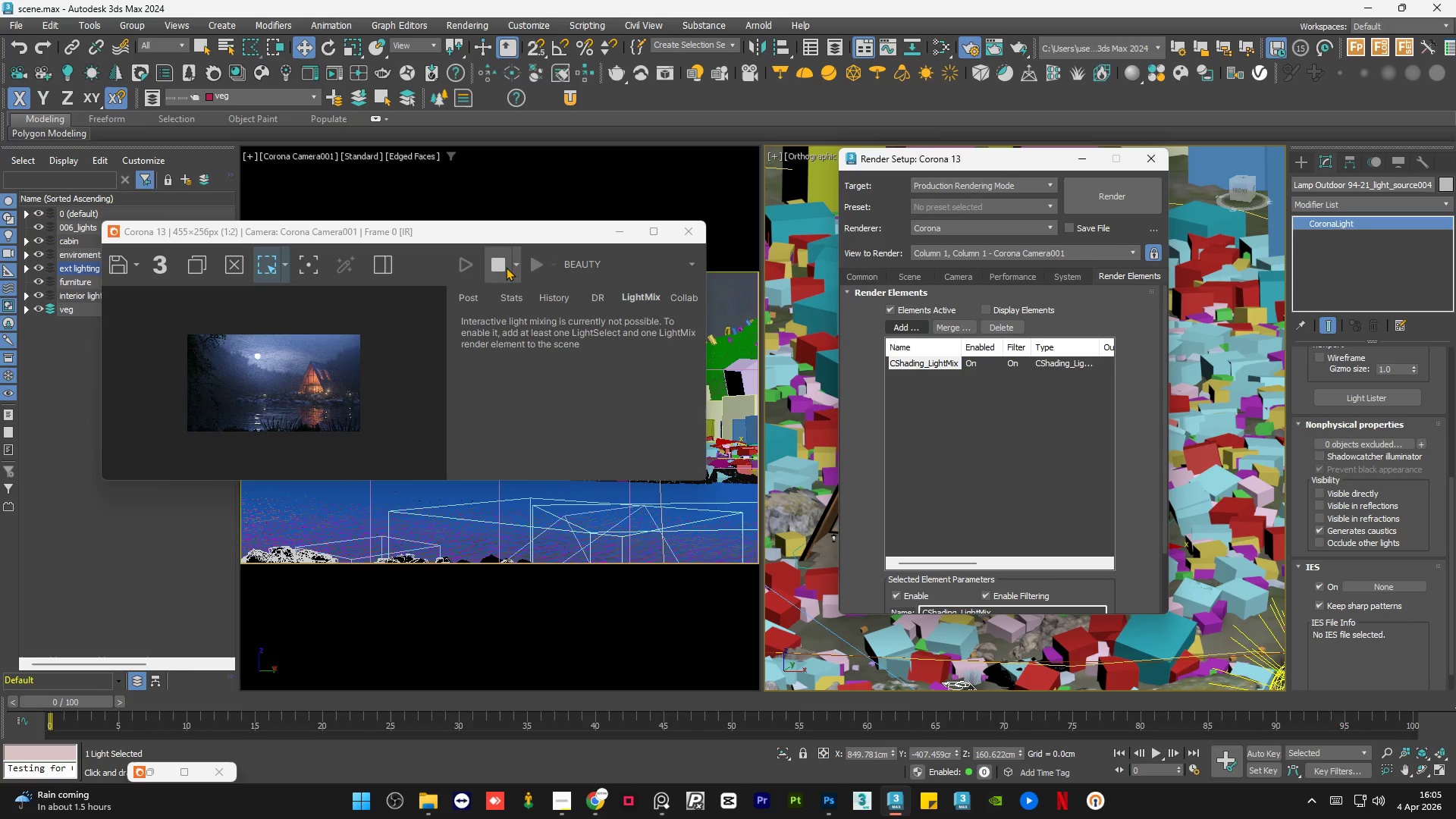 
wait(6.27)
 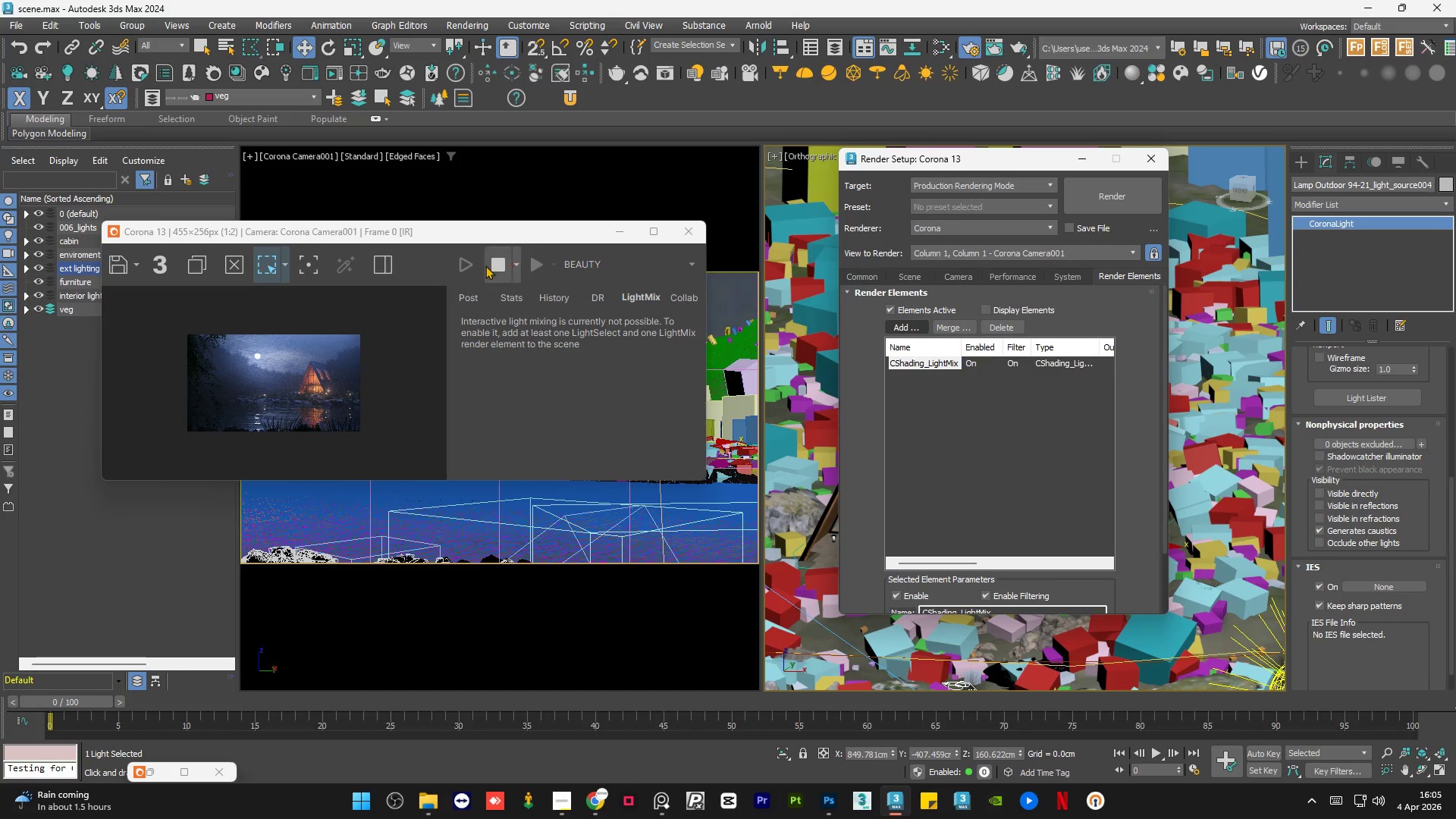 
left_click([513, 270])
 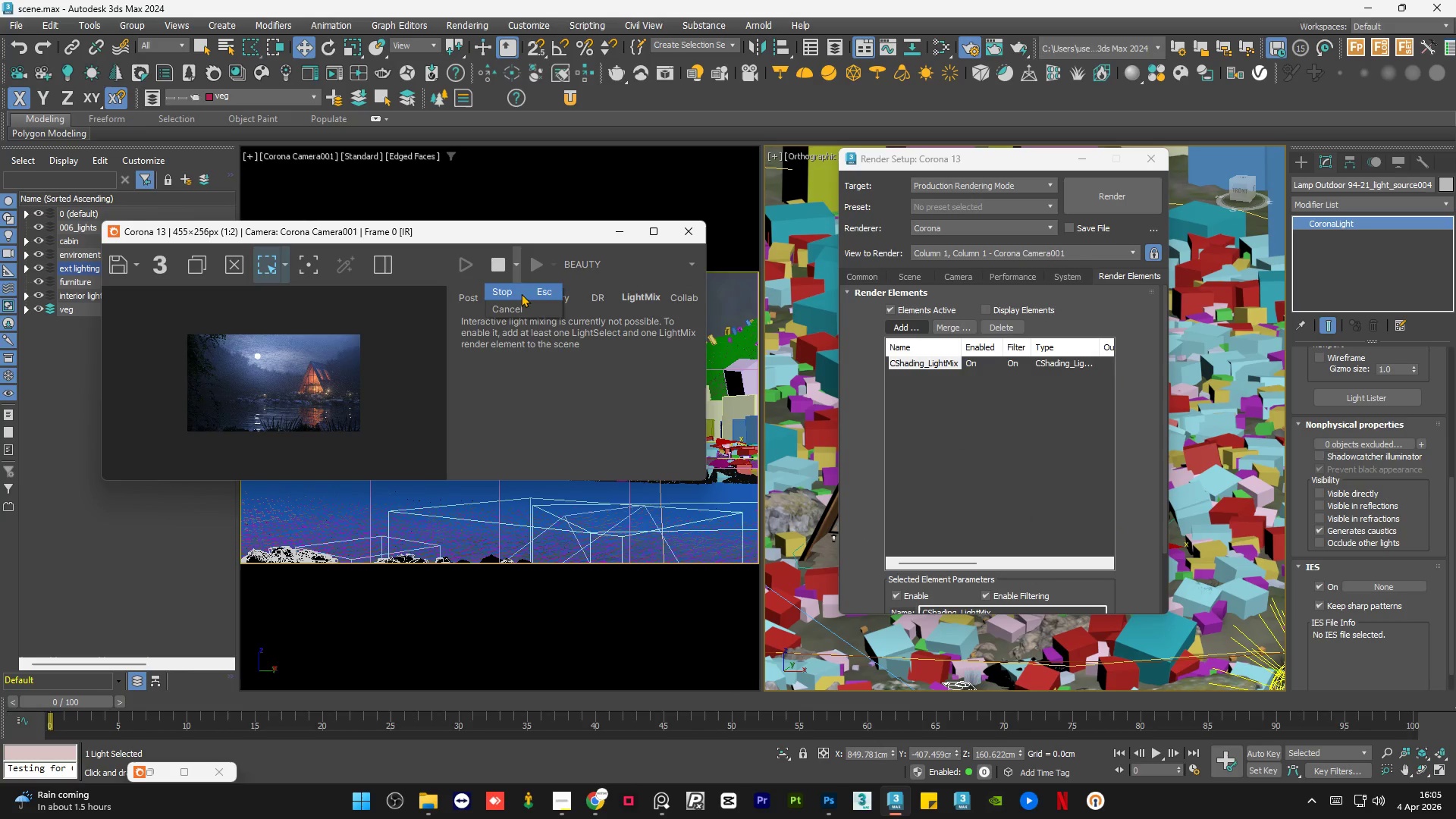 
left_click([518, 306])
 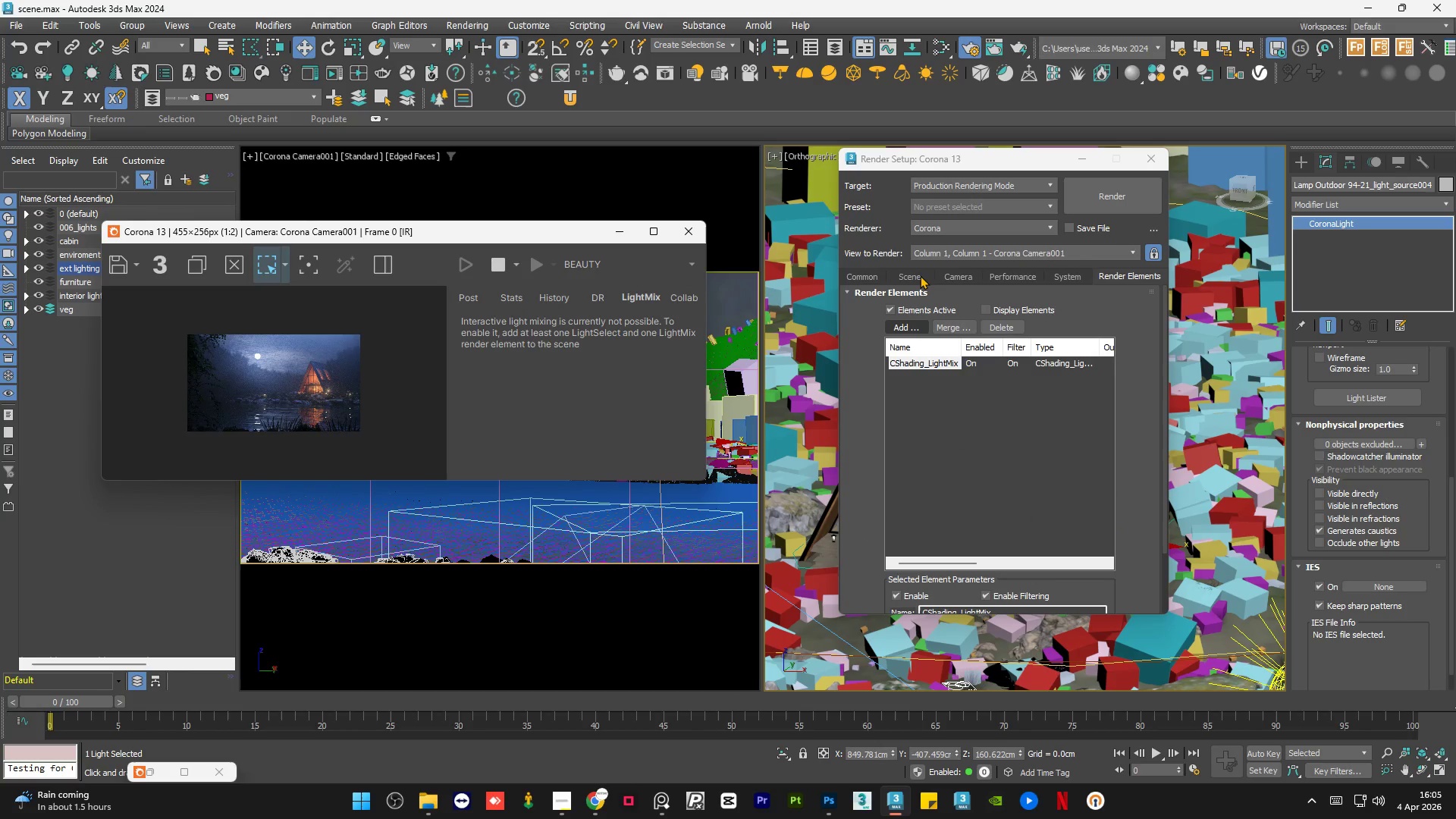 
left_click([920, 275])
 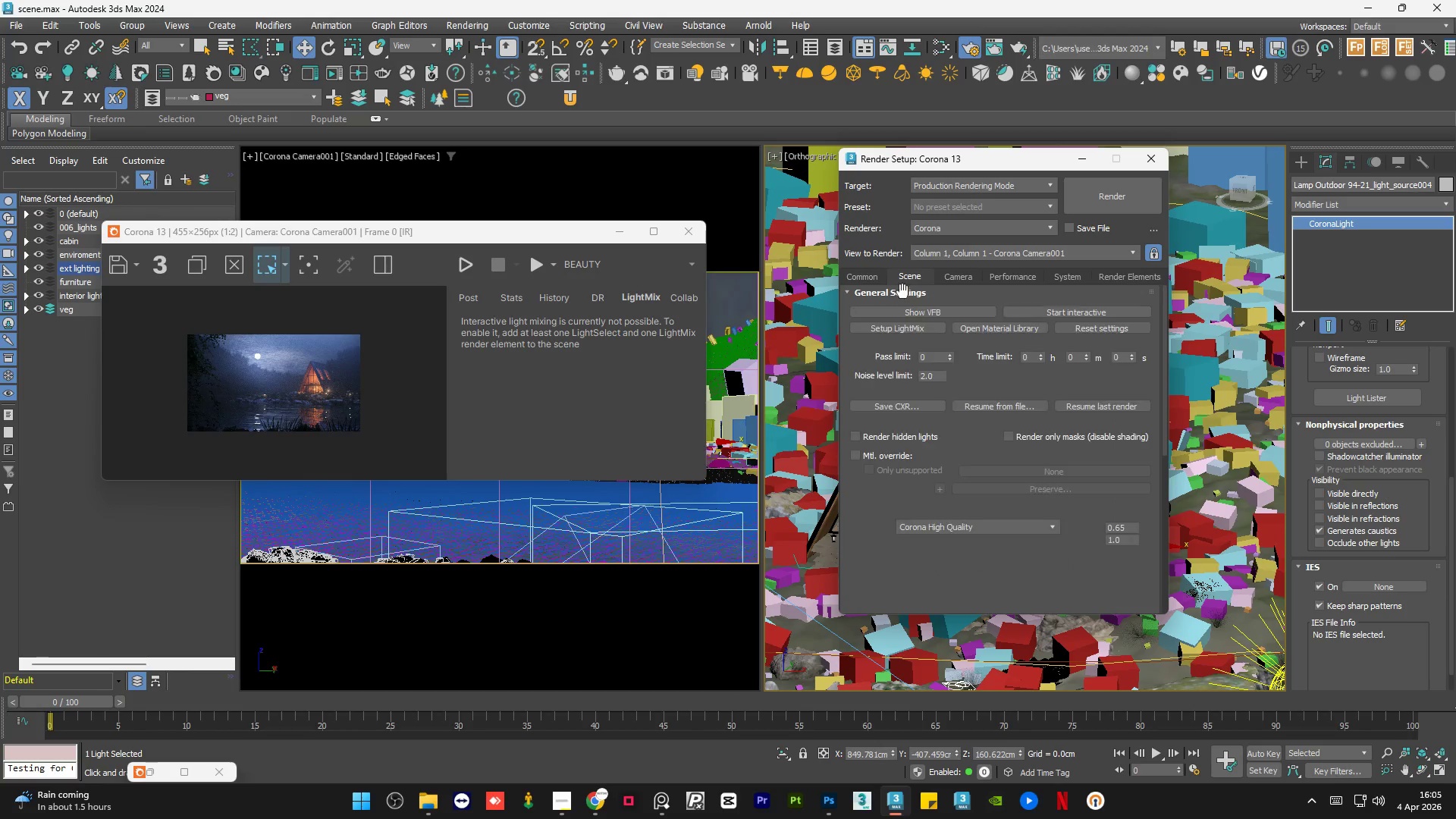 
left_click([922, 331])
 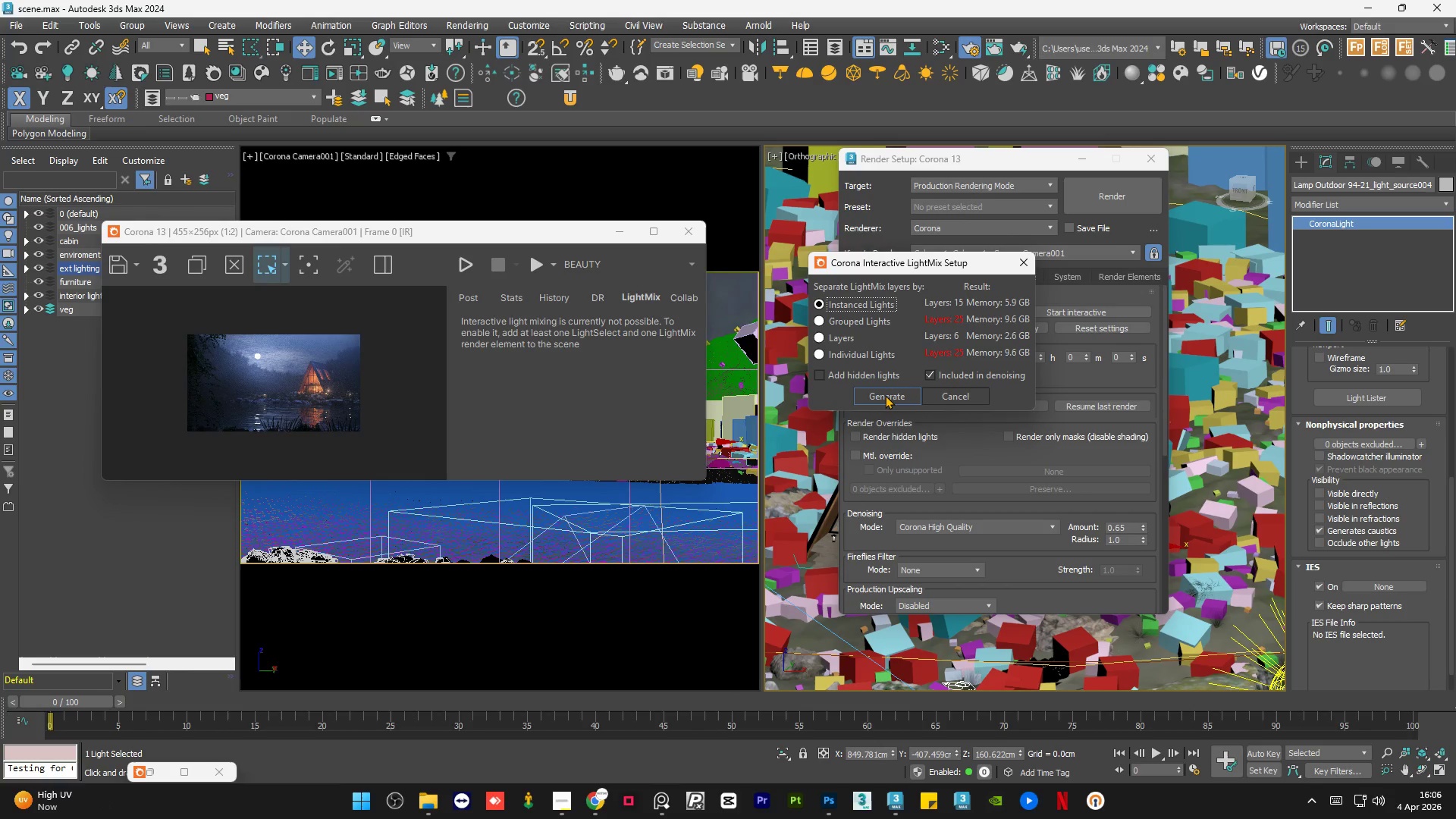 
left_click([885, 395])
 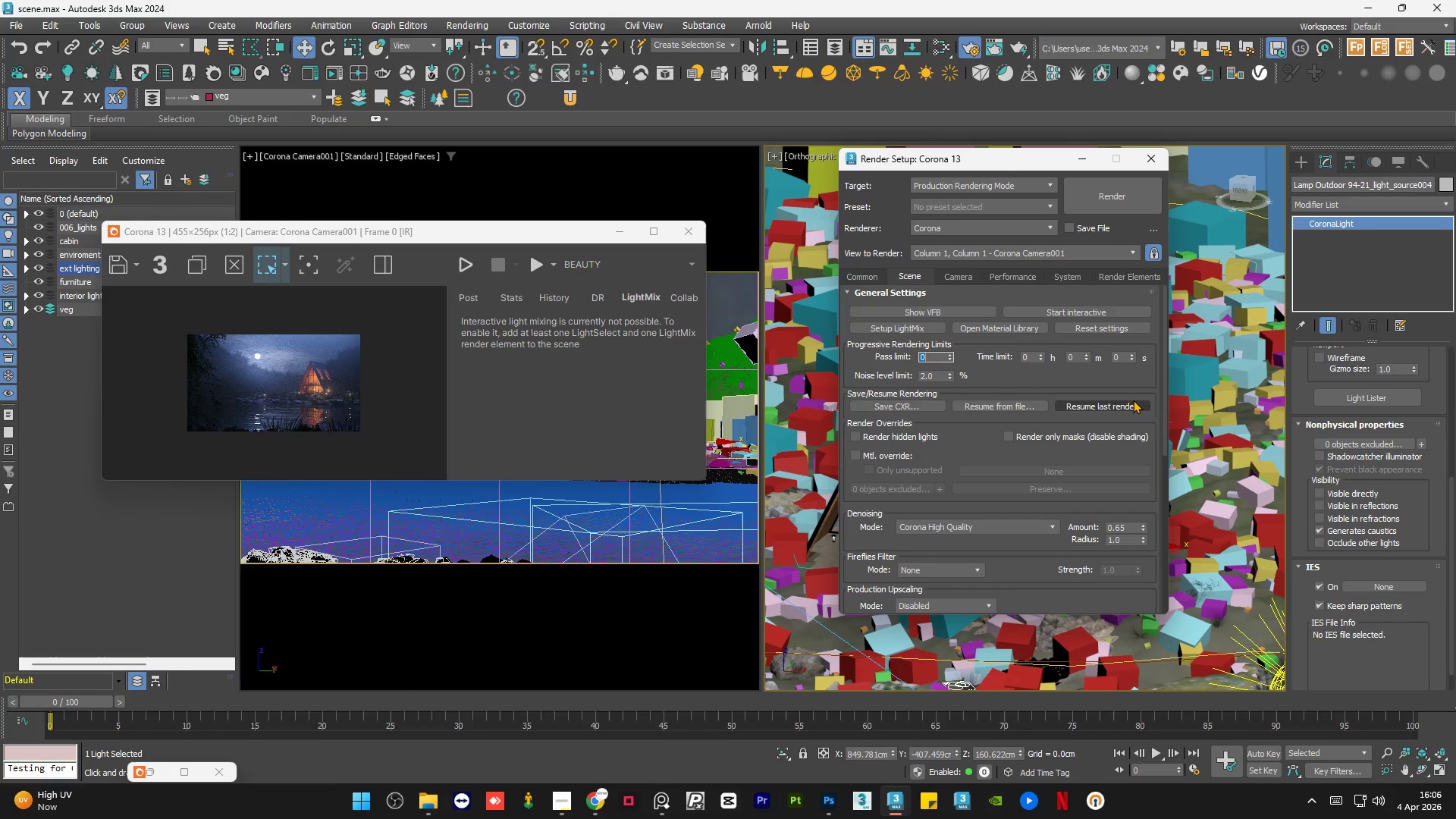 
left_click([1125, 381])
 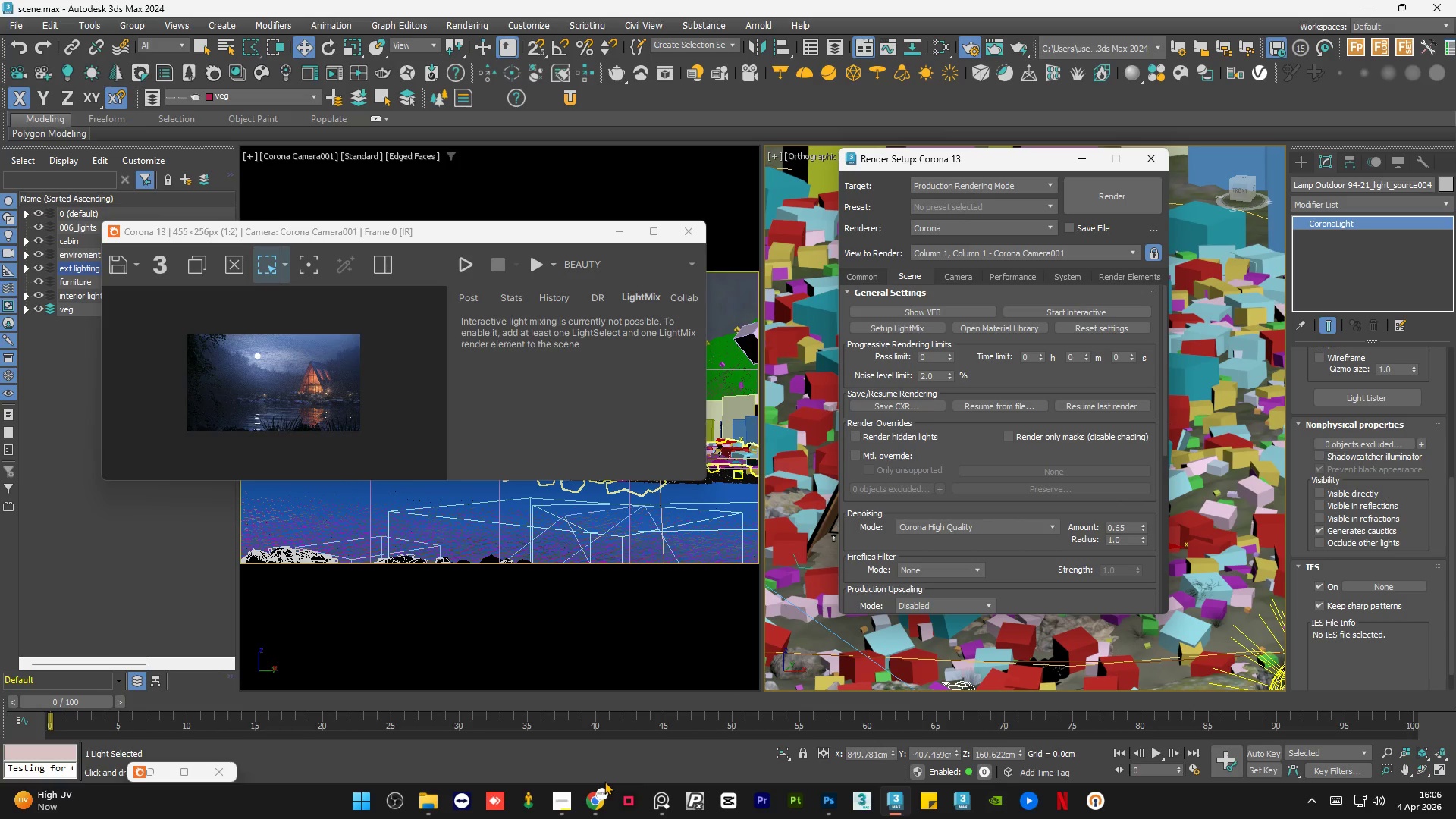 
wait(5.42)
 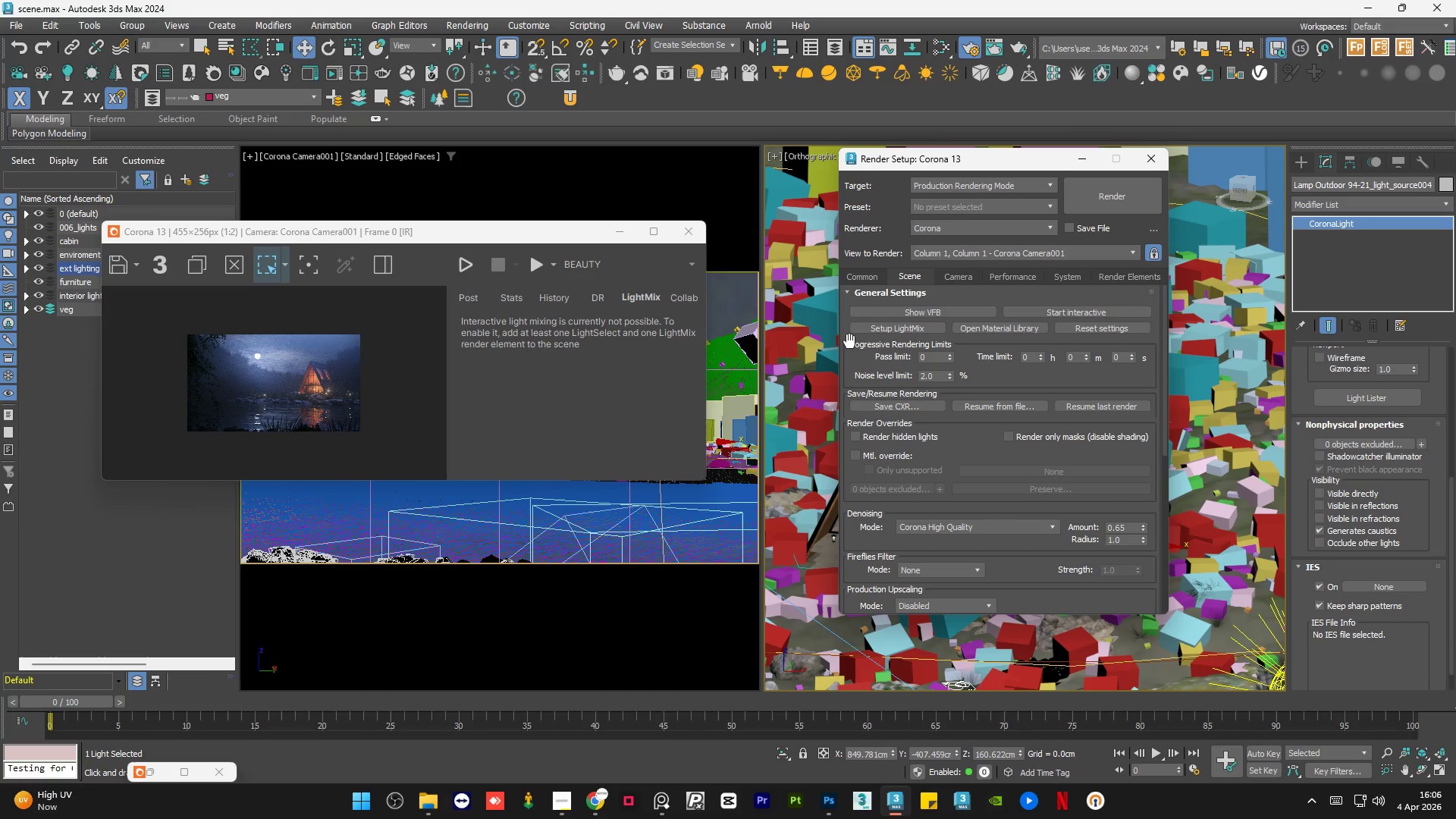 
scroll: coordinate [354, 366], scroll_direction: up, amount: 2.0
 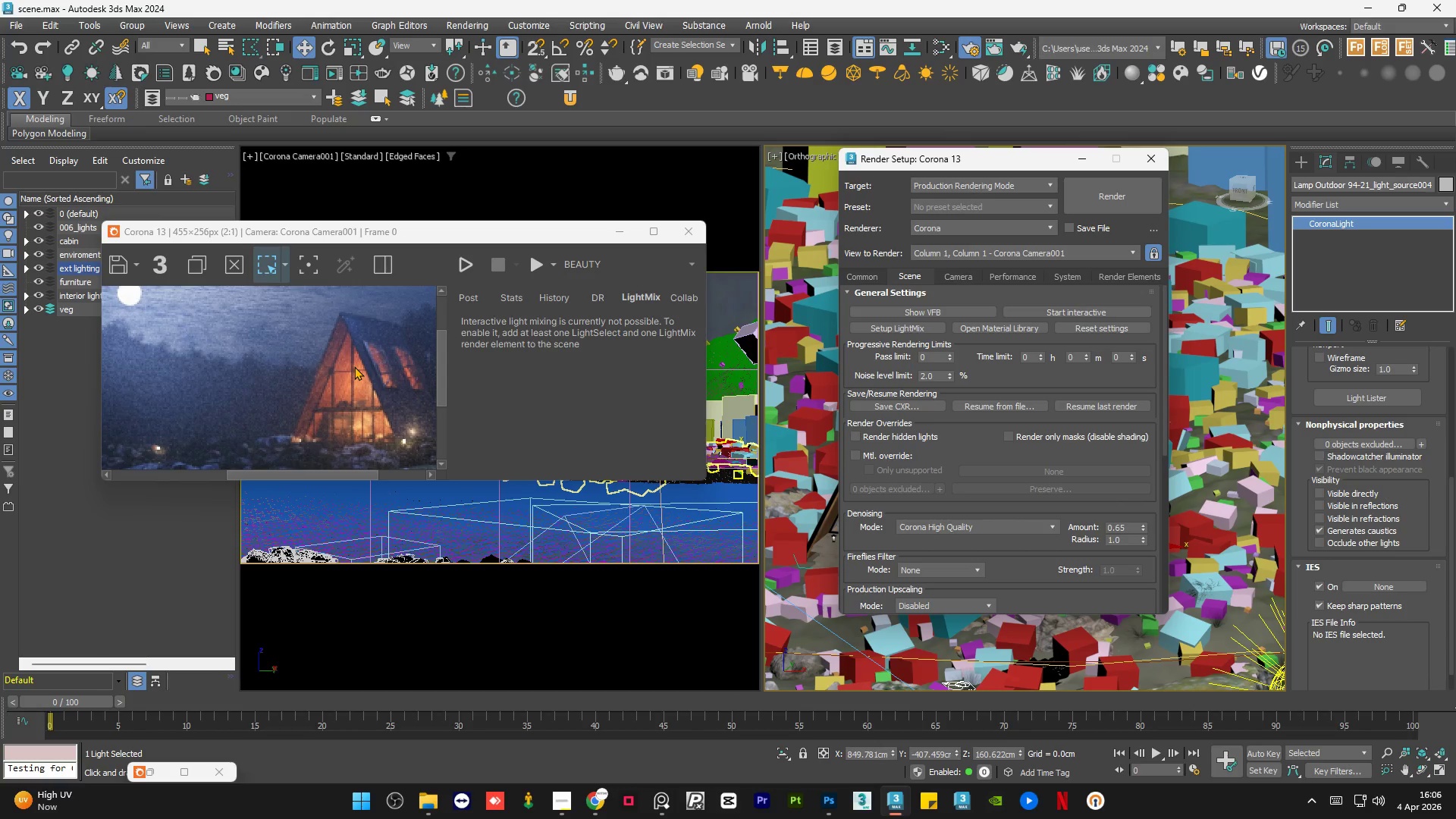 
scroll: coordinate [354, 366], scroll_direction: down, amount: 1.0
 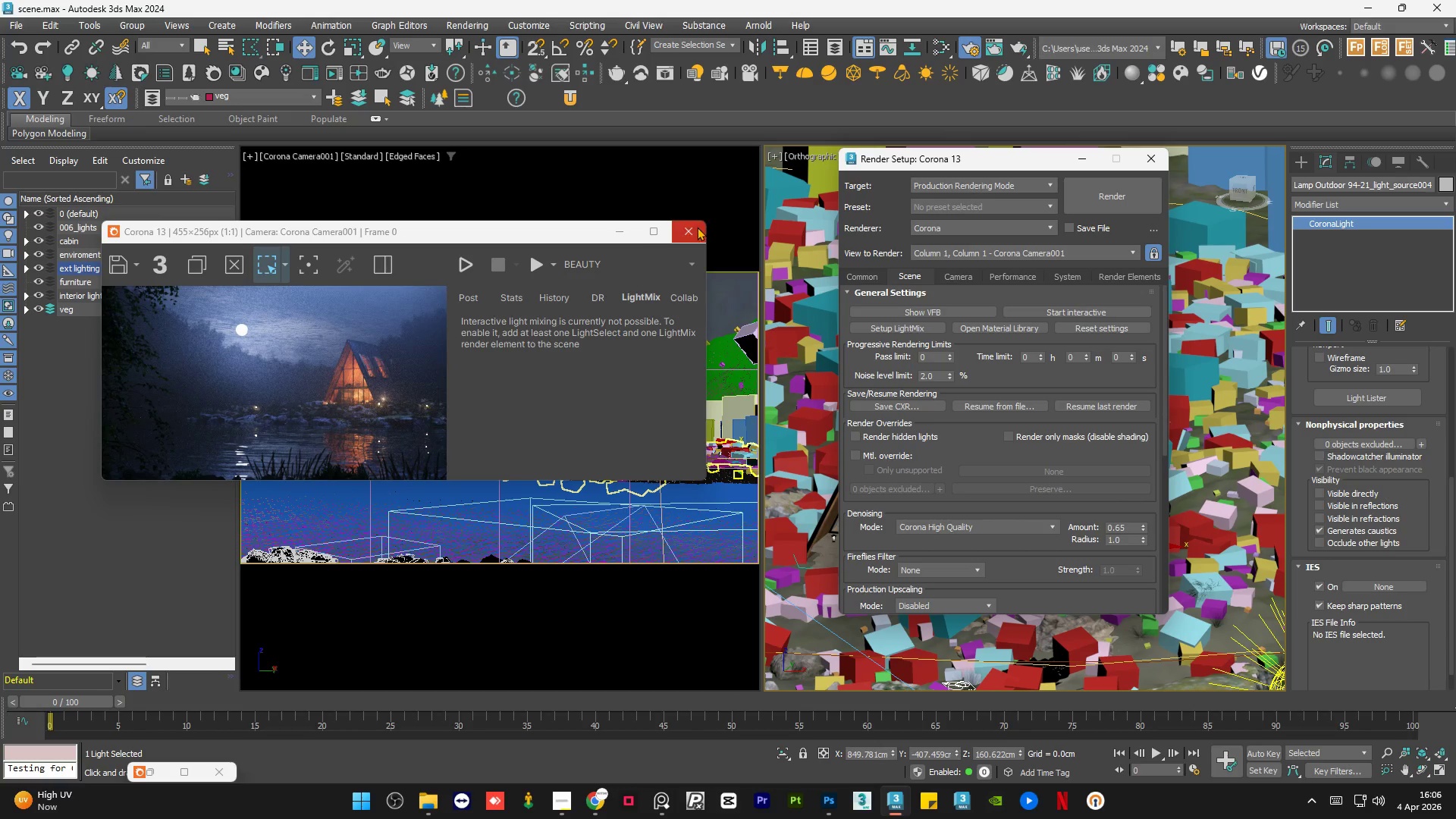 
left_click([661, 230])
 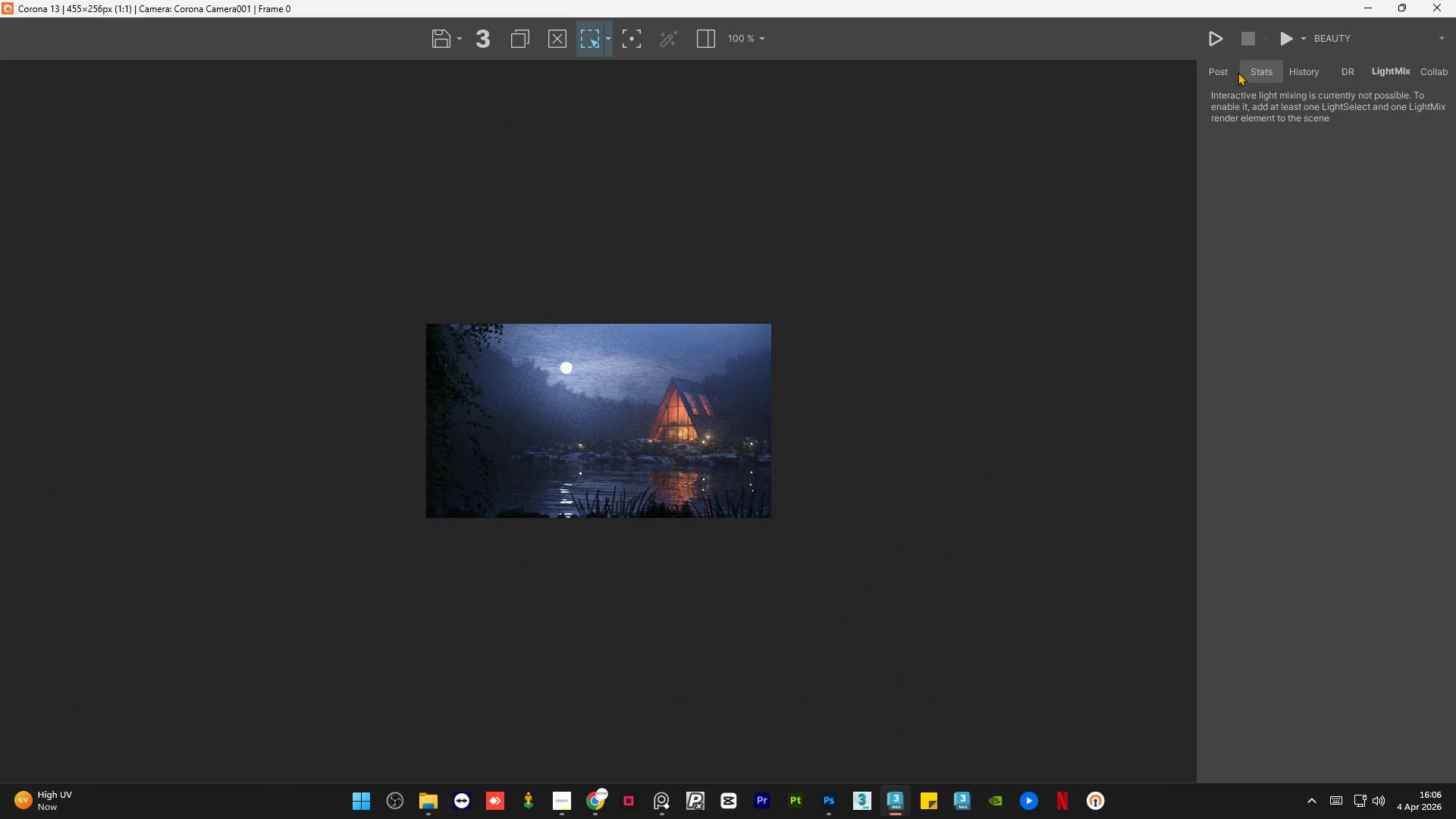 
left_click([1228, 72])
 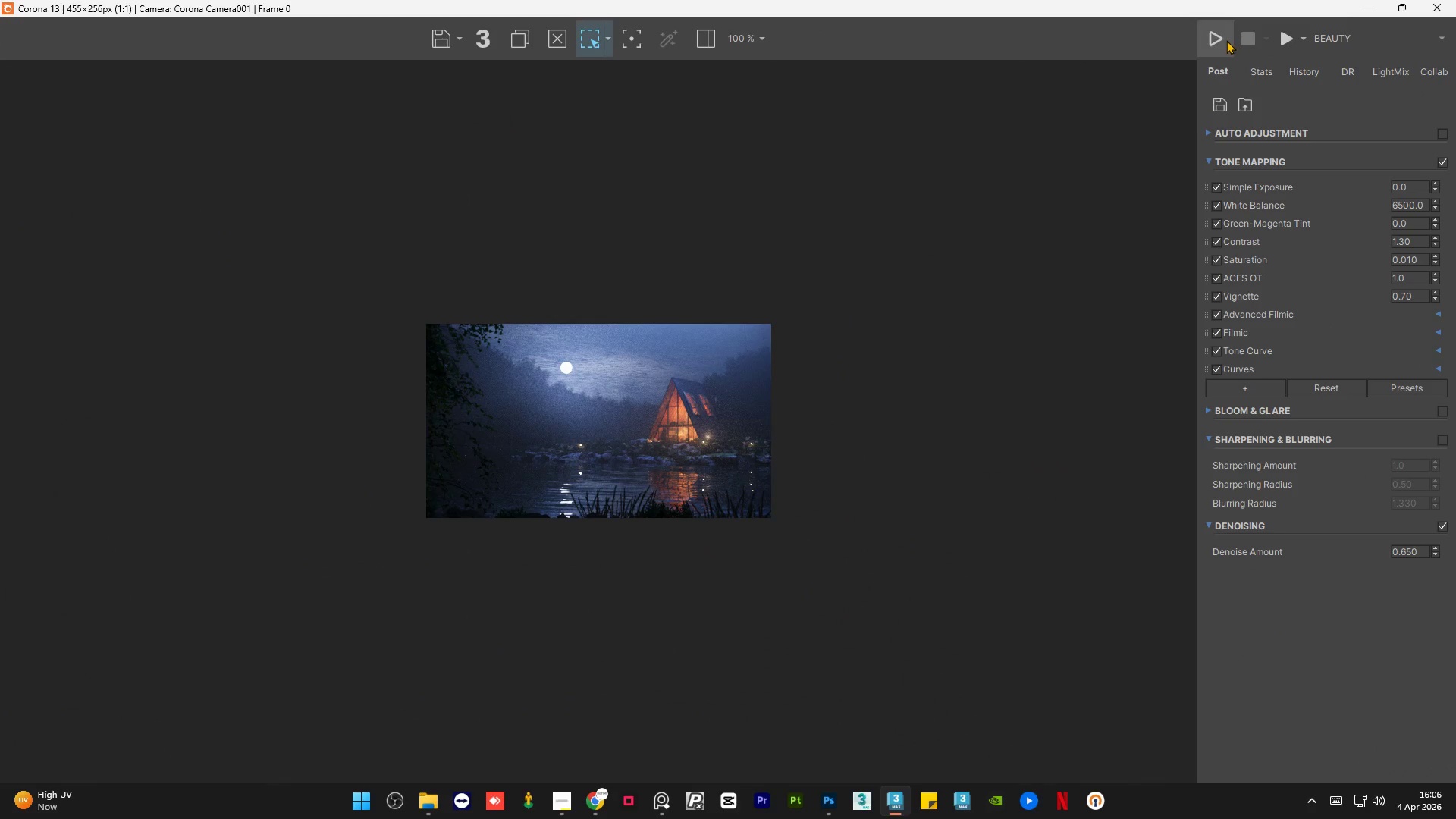 
left_click([1225, 40])
 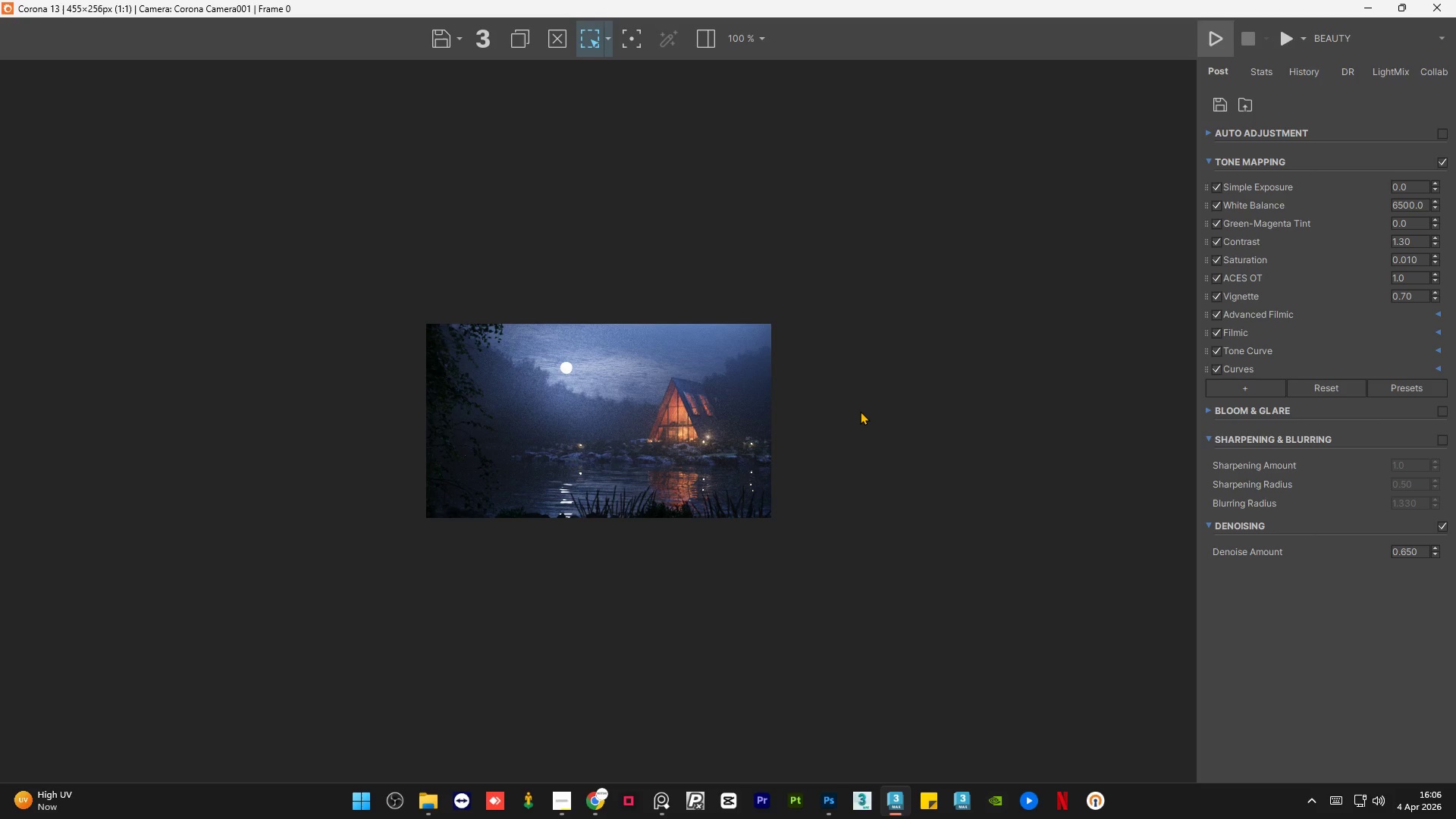 
wait(27.0)
 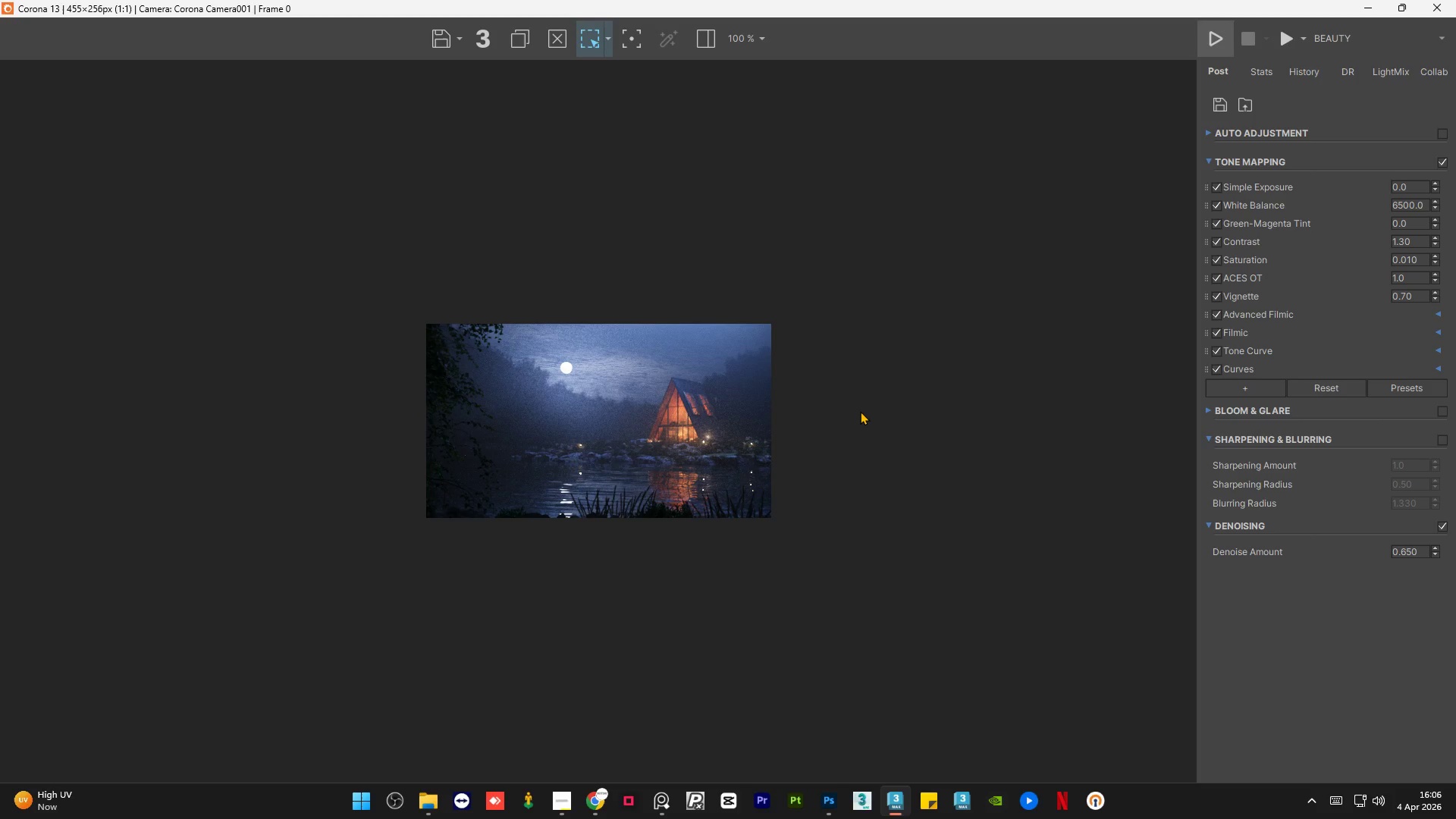 
scroll: coordinate [846, 421], scroll_direction: up, amount: 13.0
 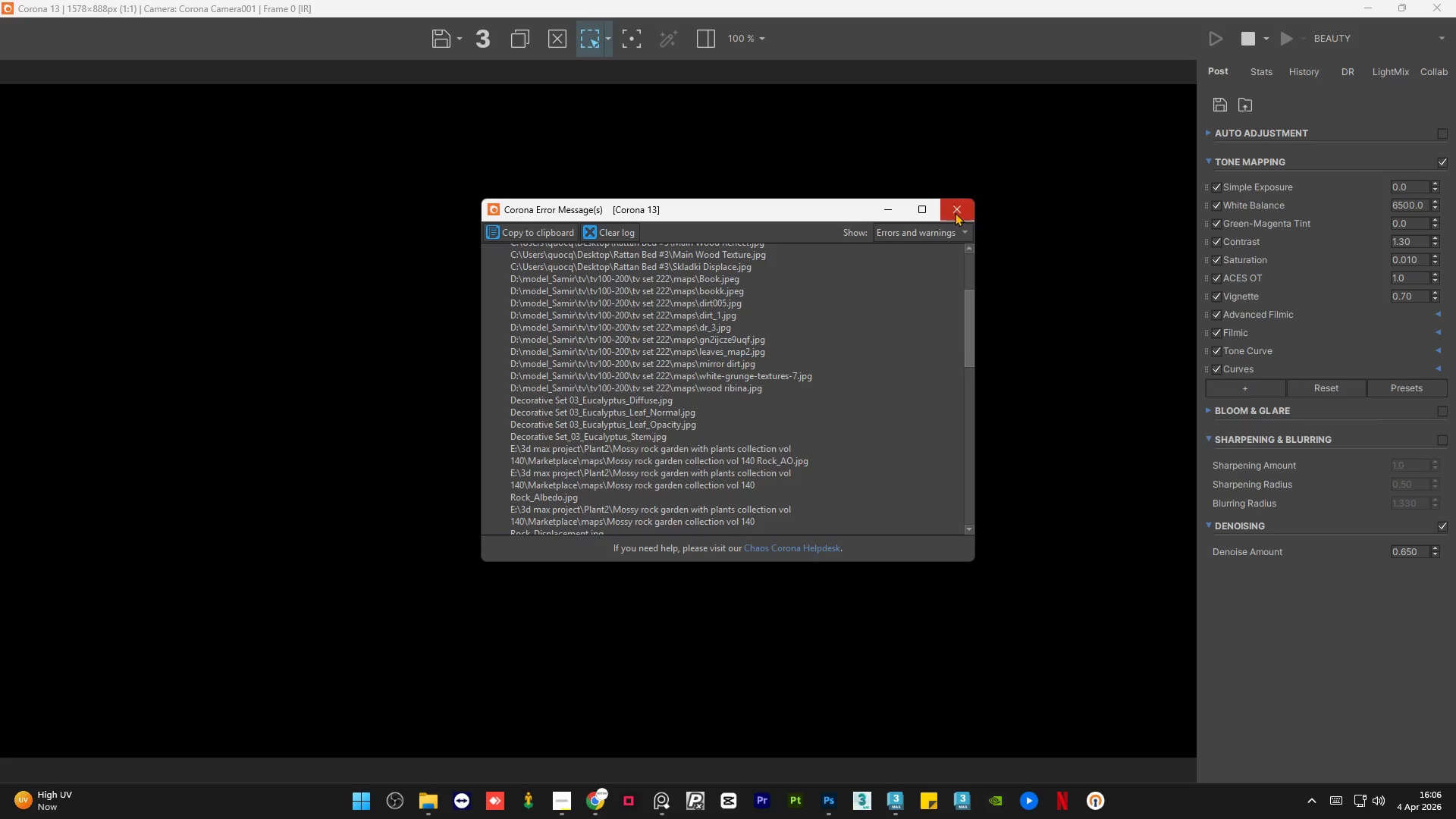 
left_click([955, 212])
 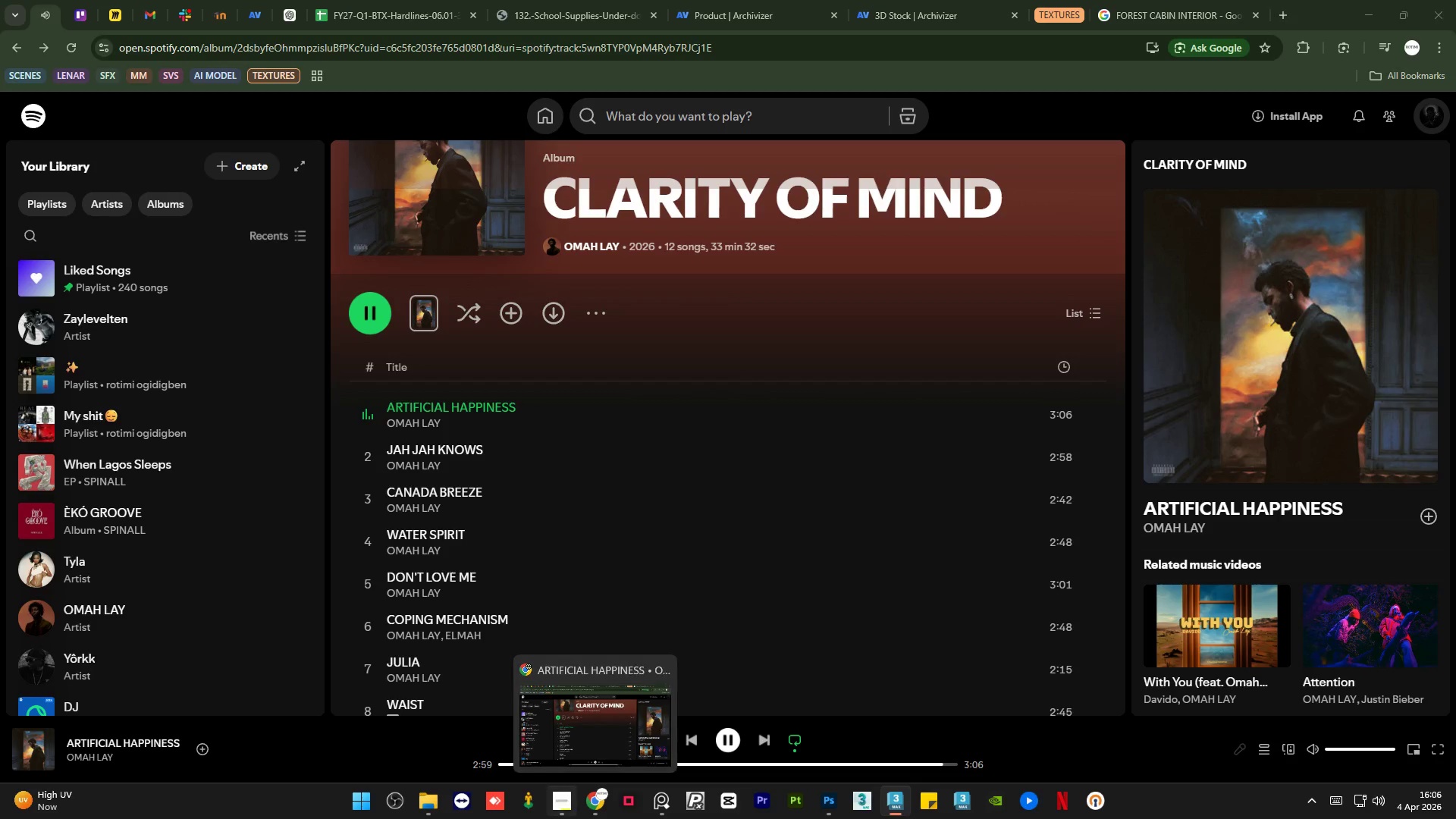 
left_click([544, 711])